 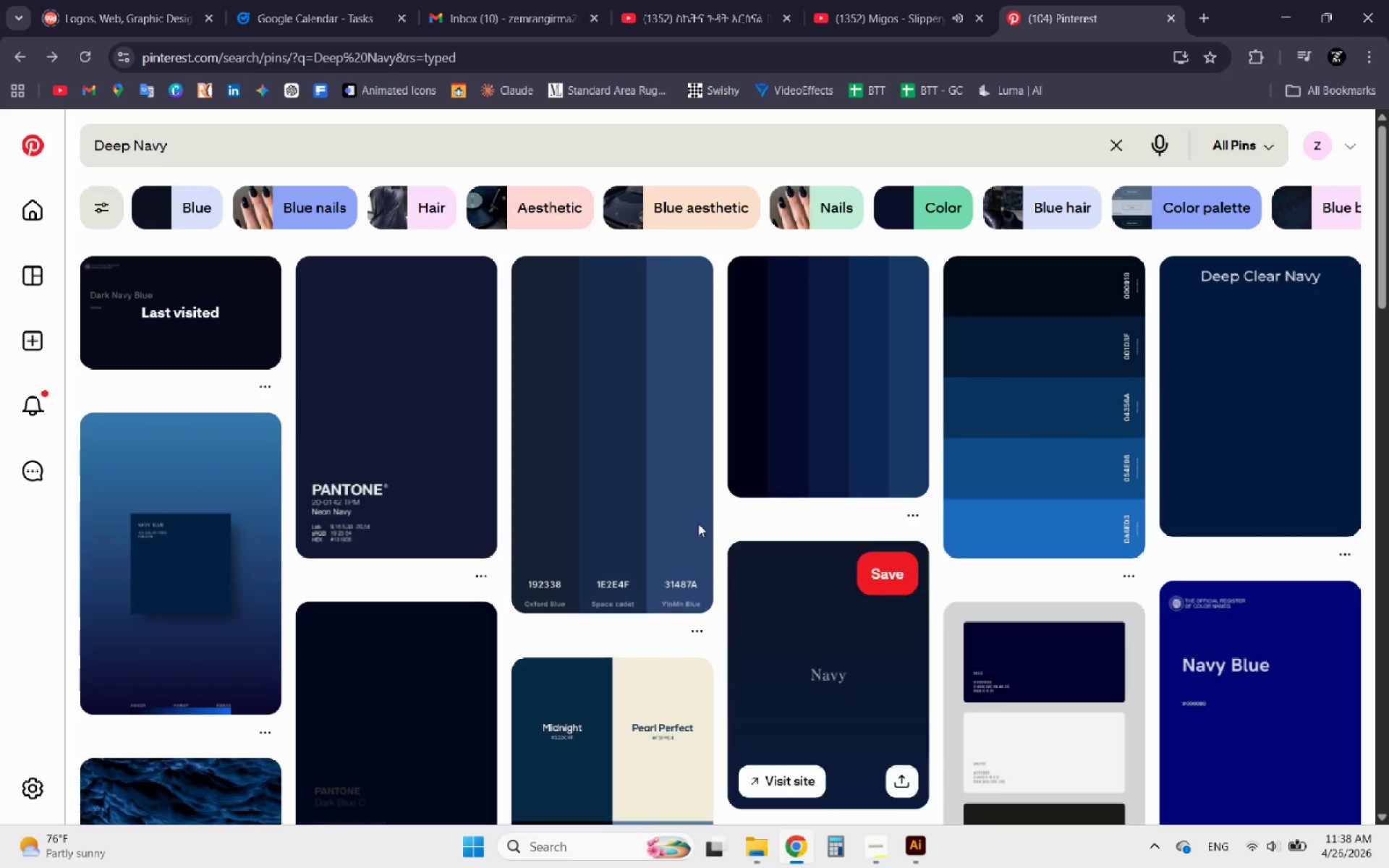 
left_click_drag(start_coordinate=[310, 163], to_coordinate=[0, 143])
 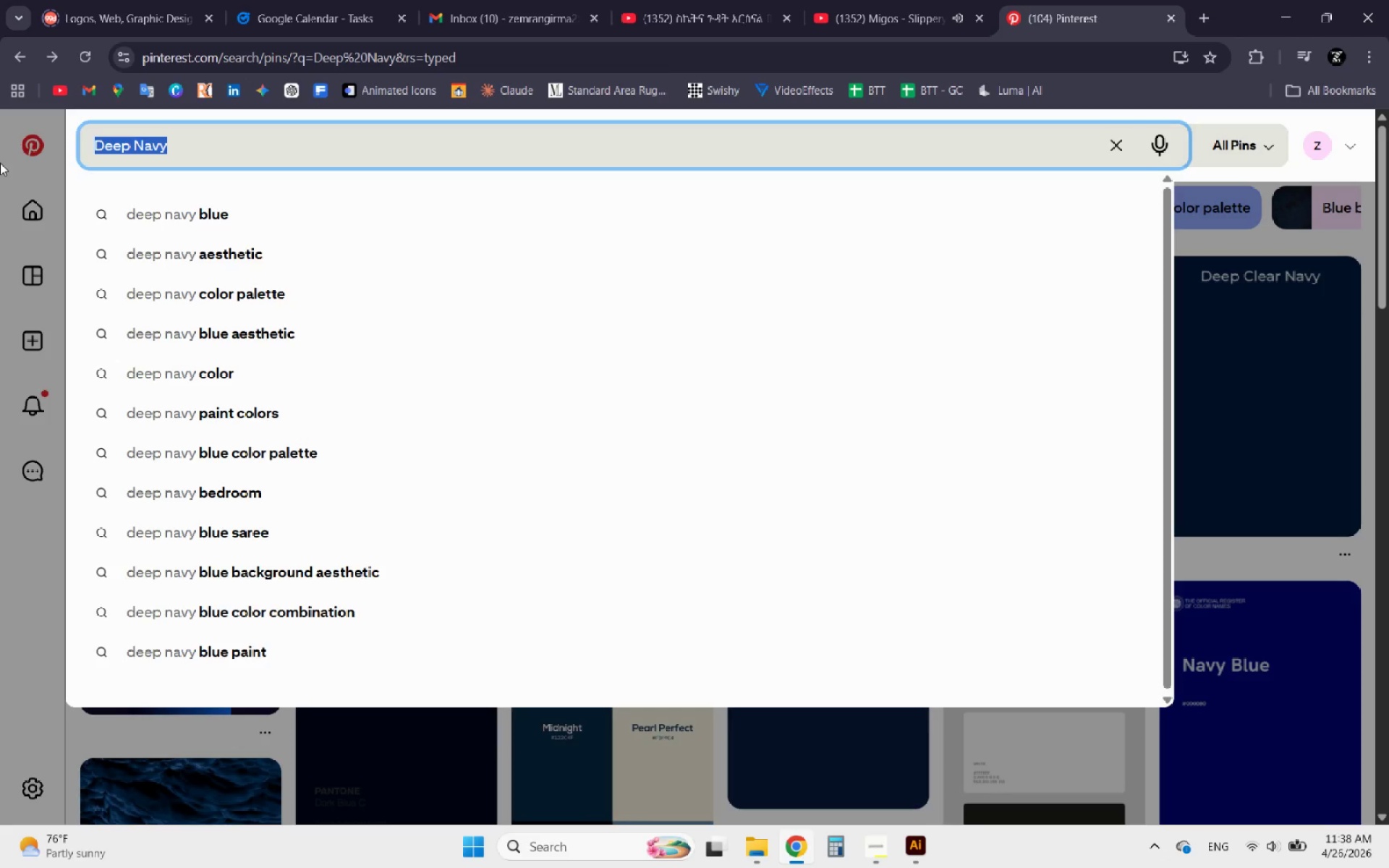 
key(Control+V)
 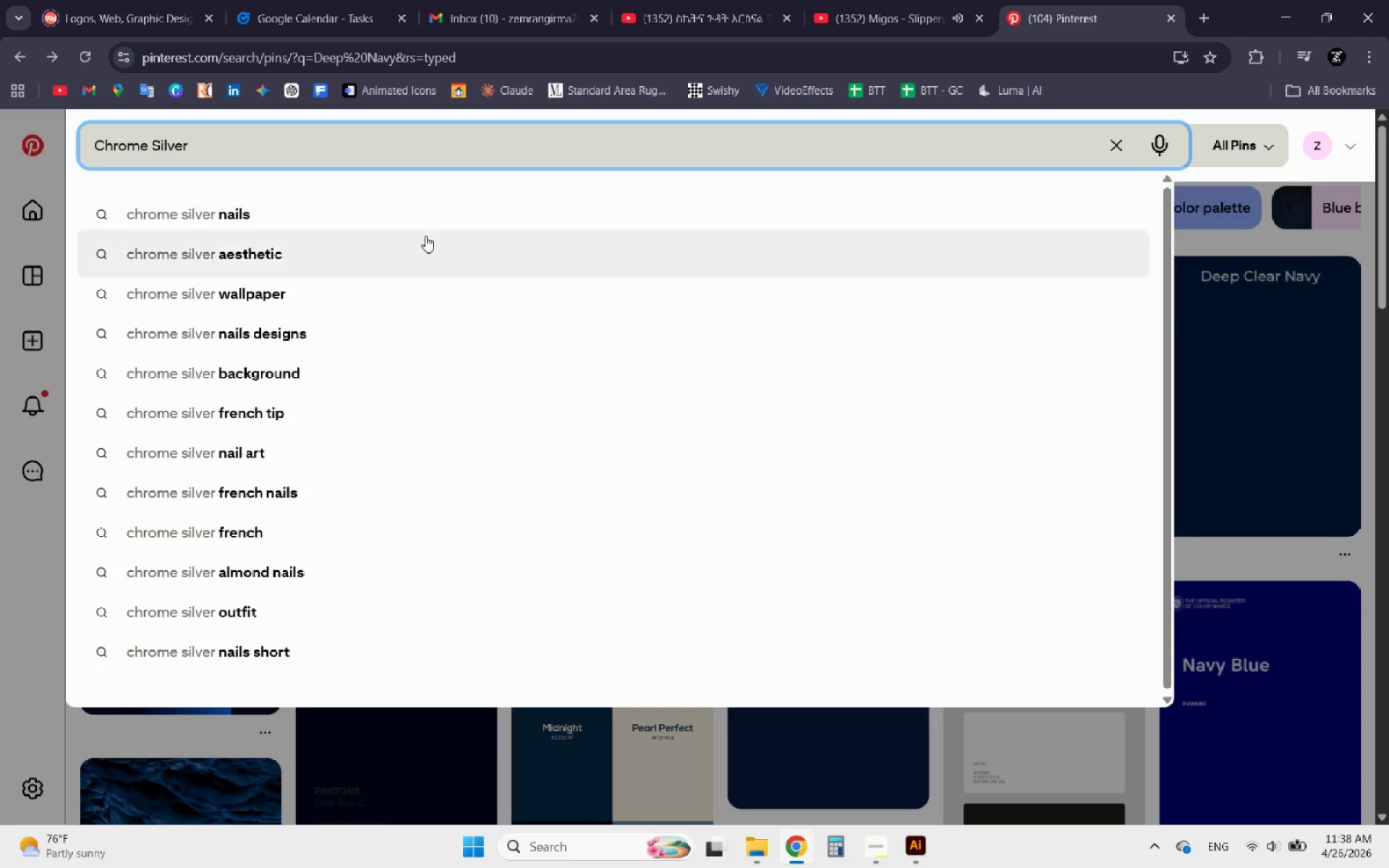 
type( colo)
 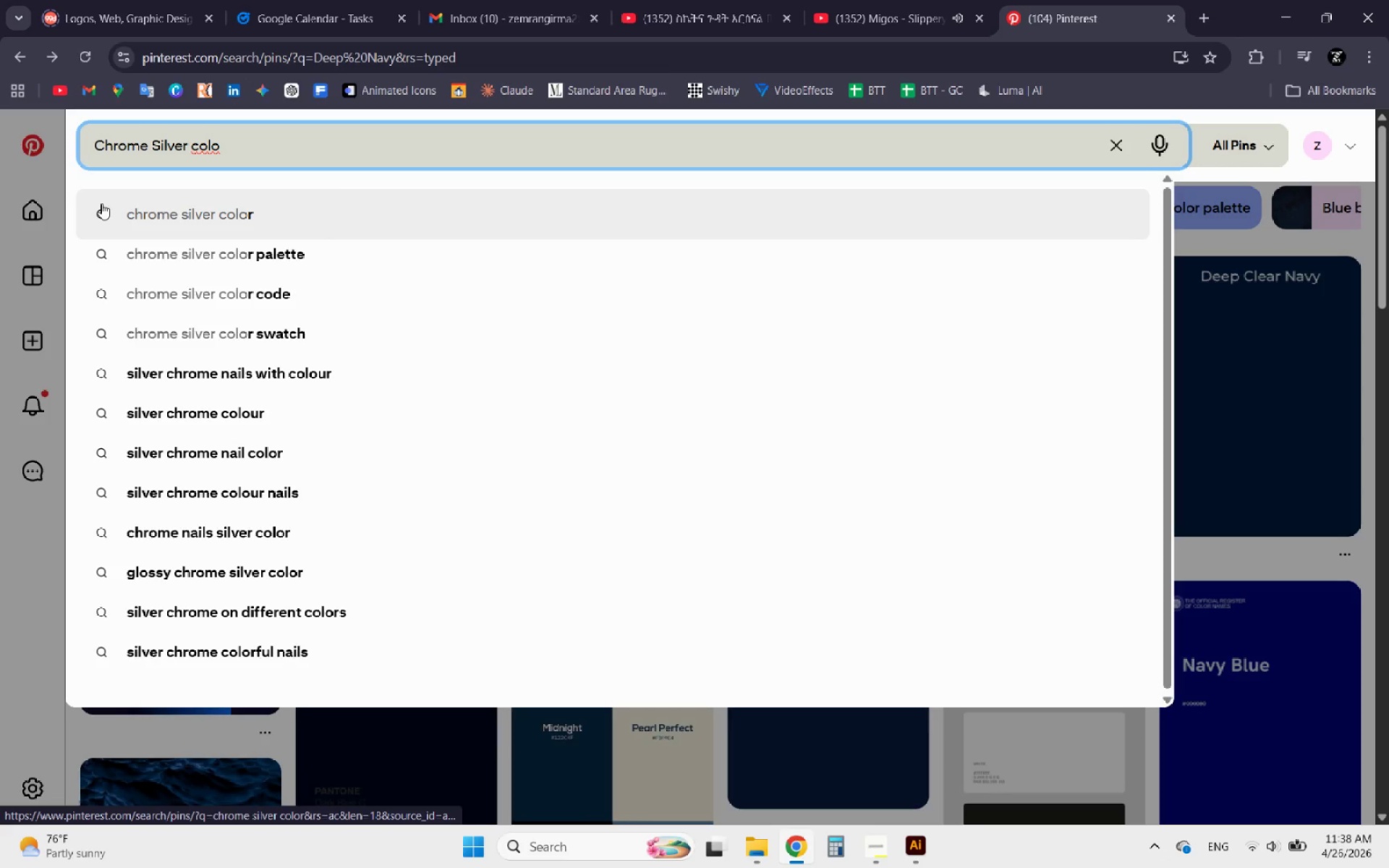 
left_click([184, 205])
 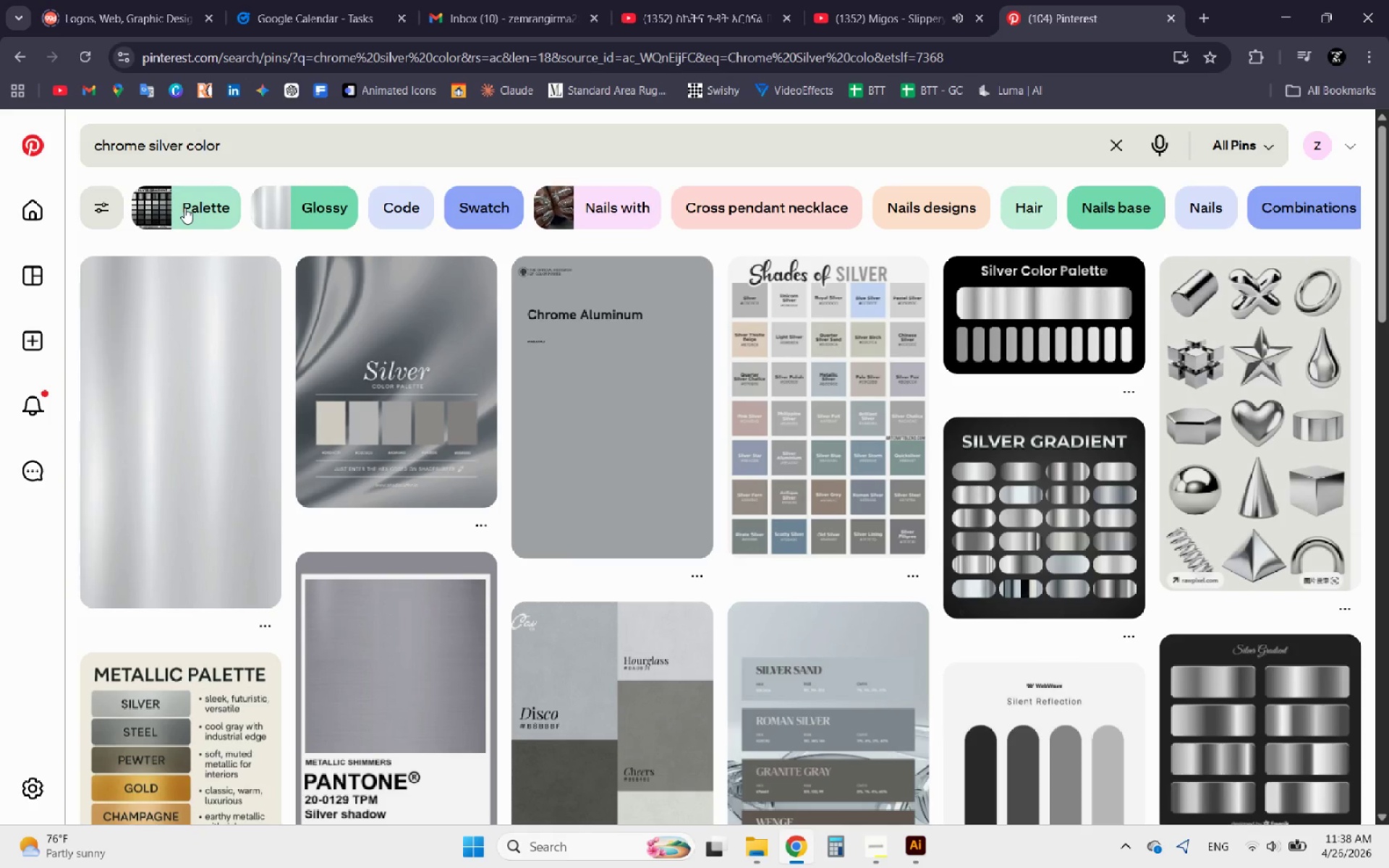 
wait(7.11)
 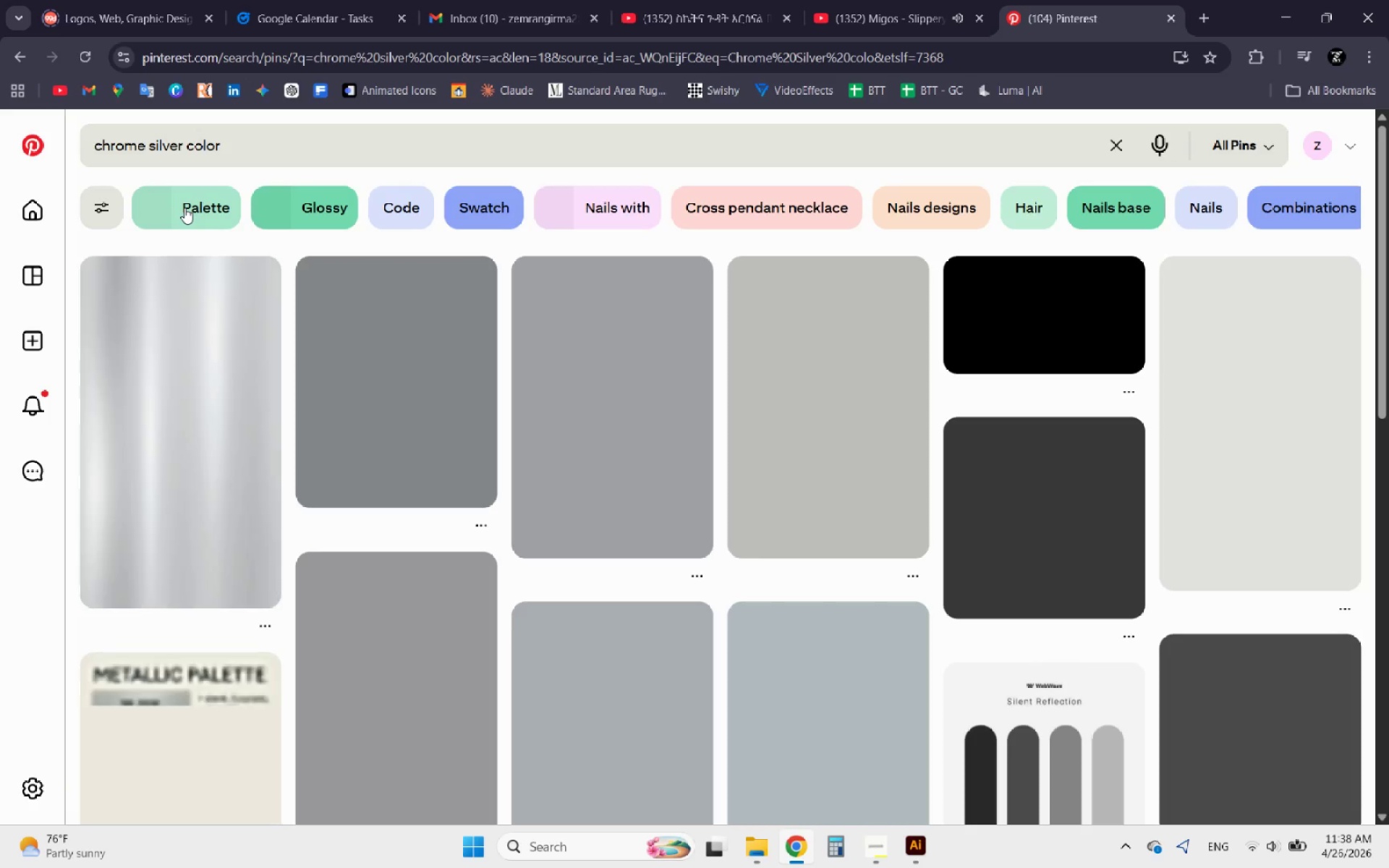 
left_click([556, 378])
 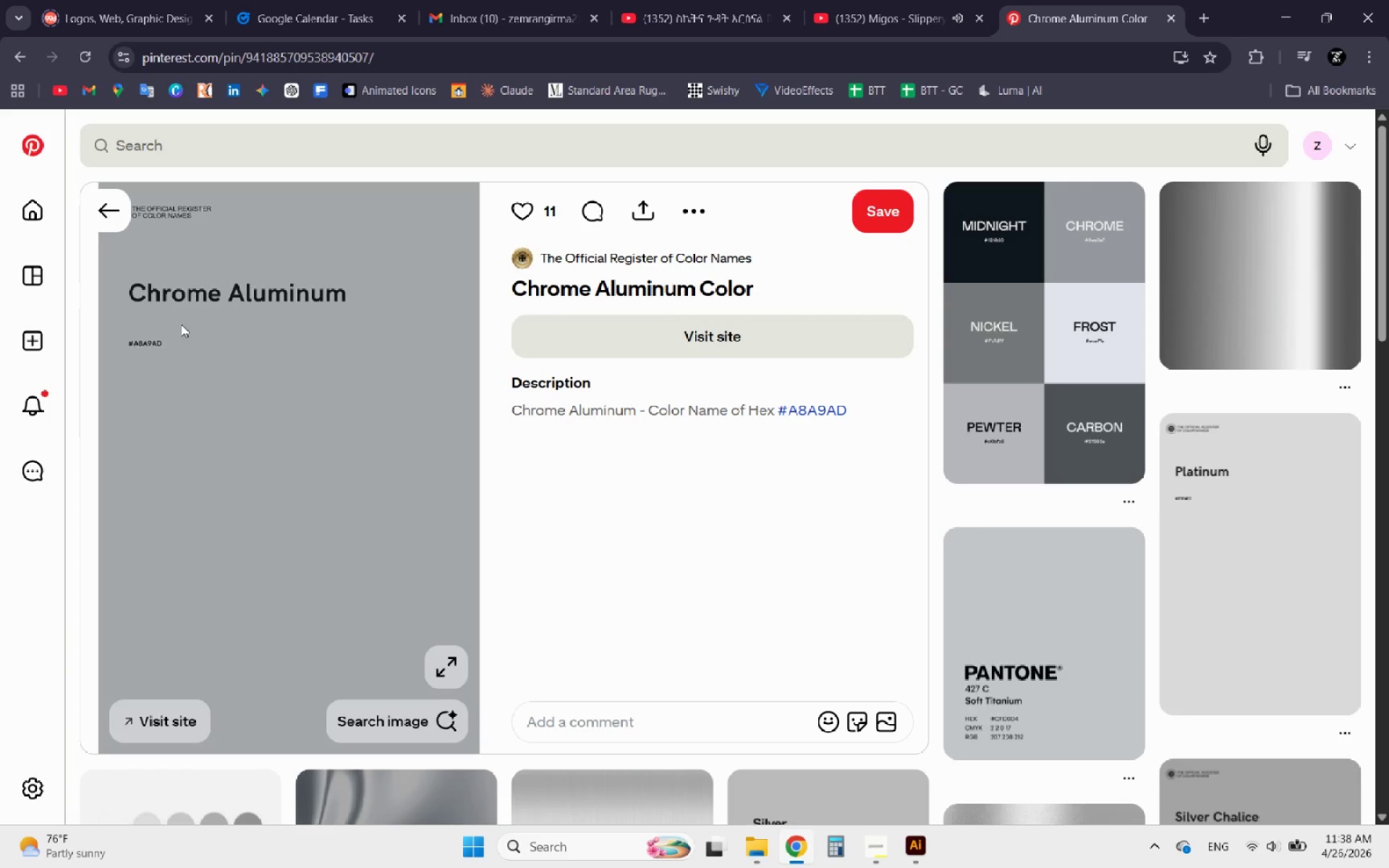 
right_click([205, 341])
 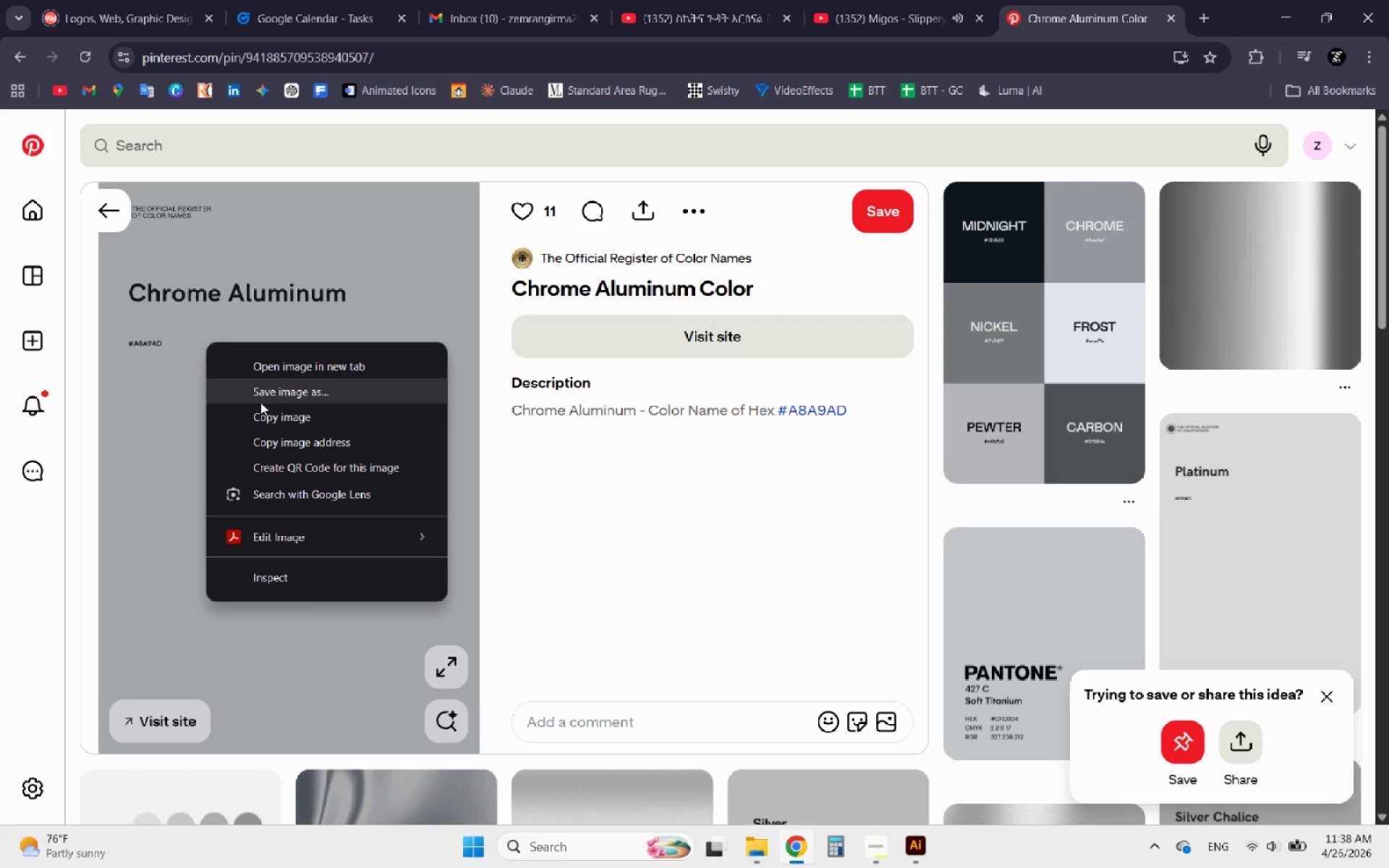 
left_click([254, 409])
 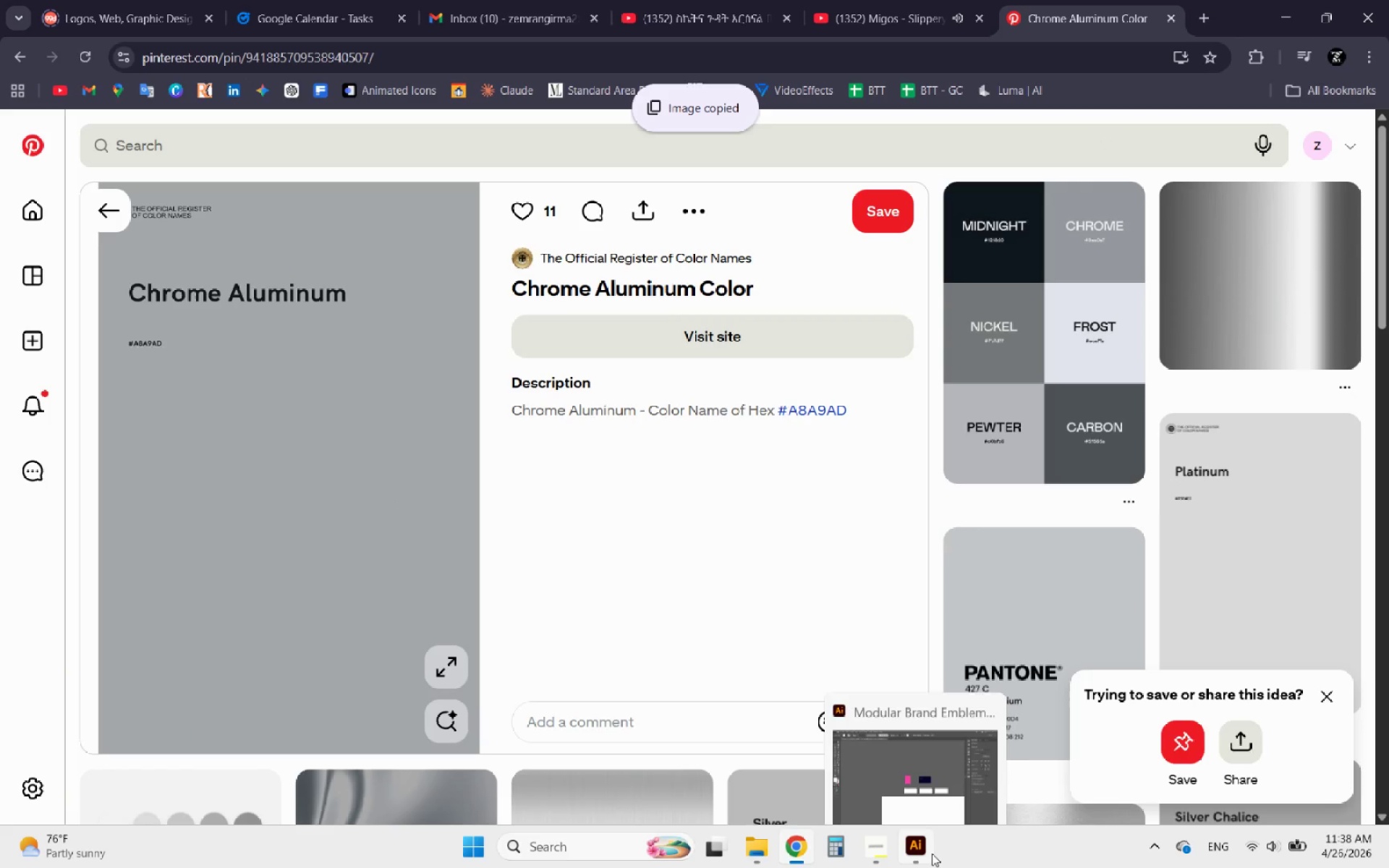 
left_click([916, 846])
 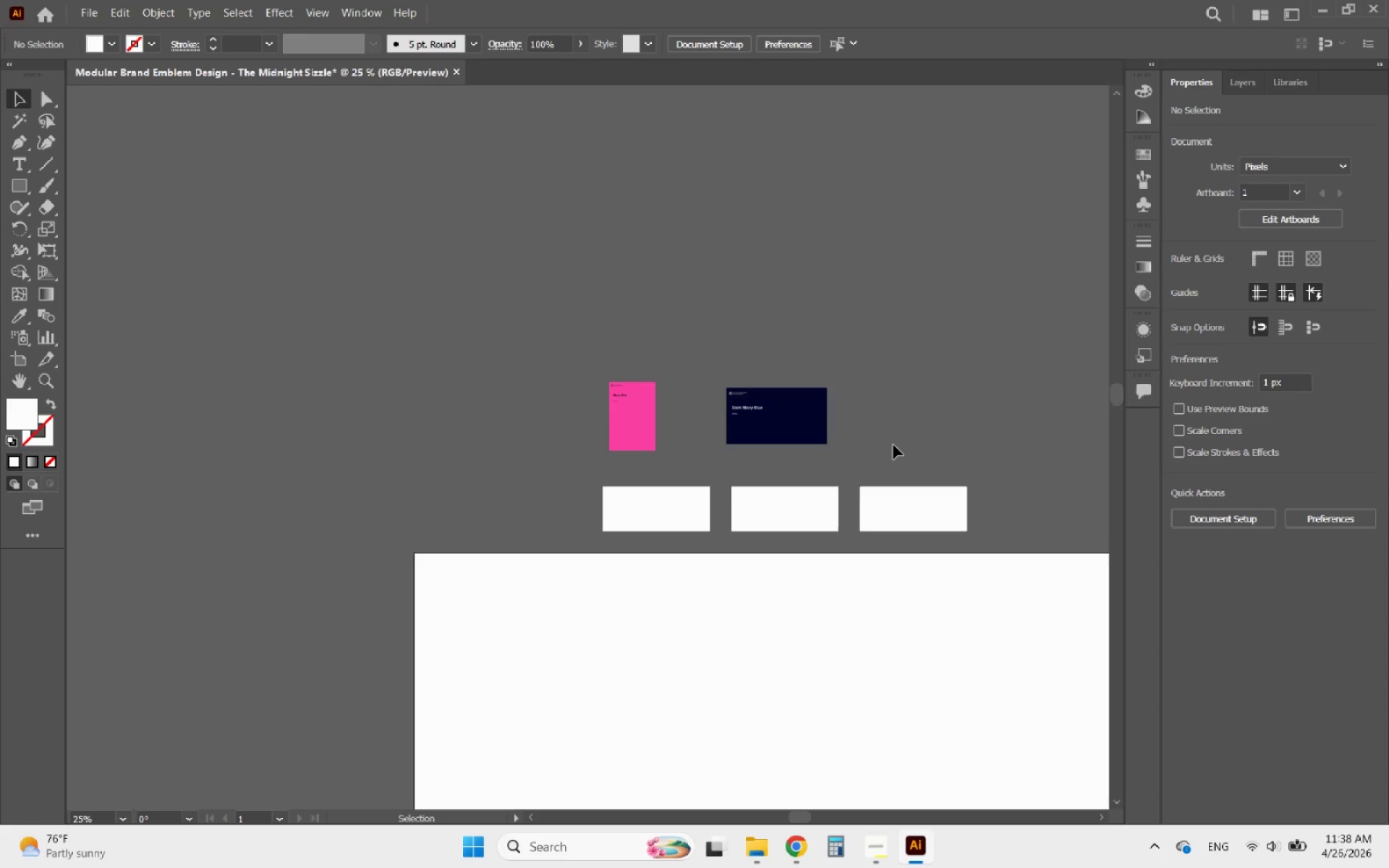 
scroll: coordinate [905, 441], scroll_direction: down, amount: 1.0
 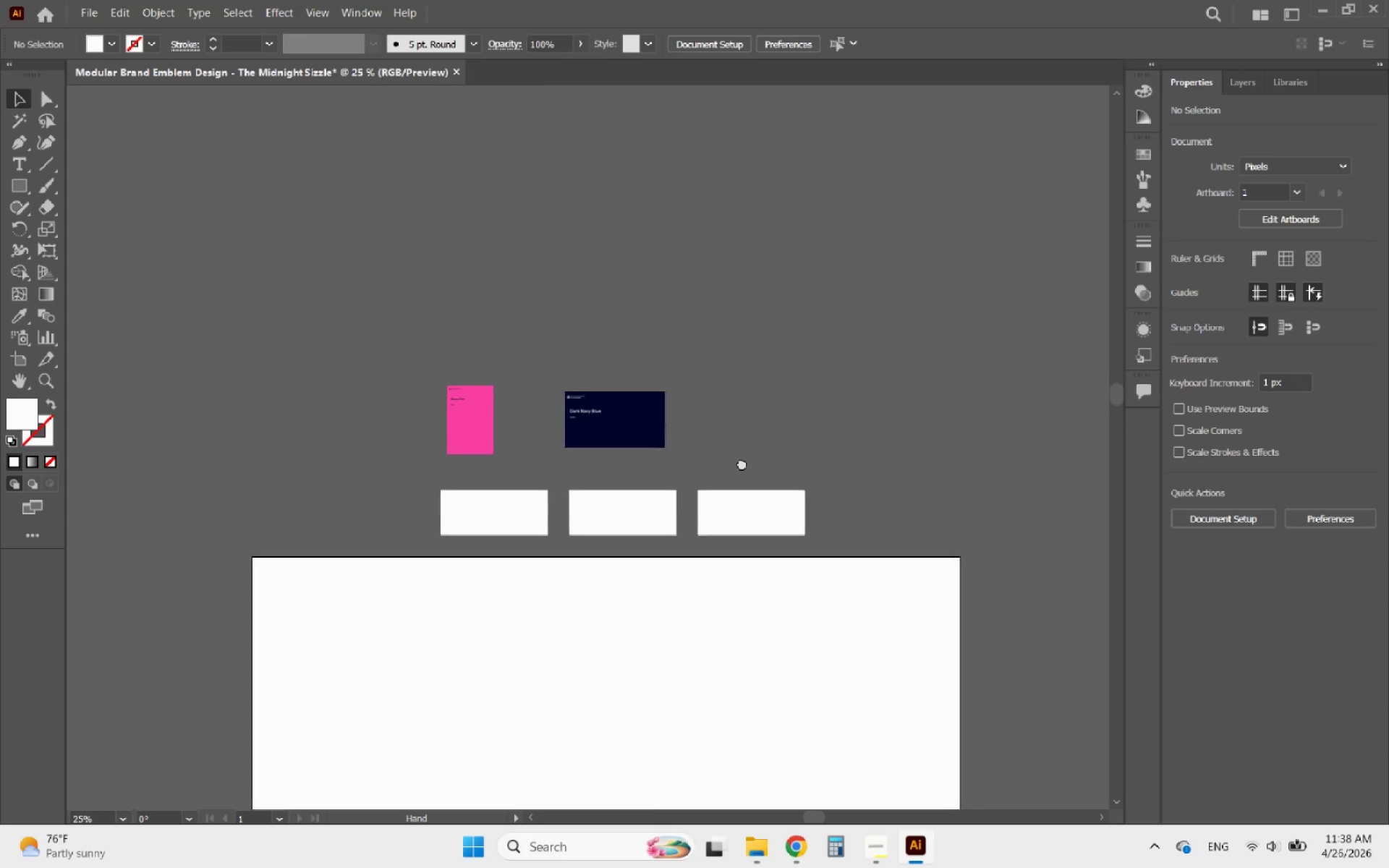 
left_click([749, 443])
 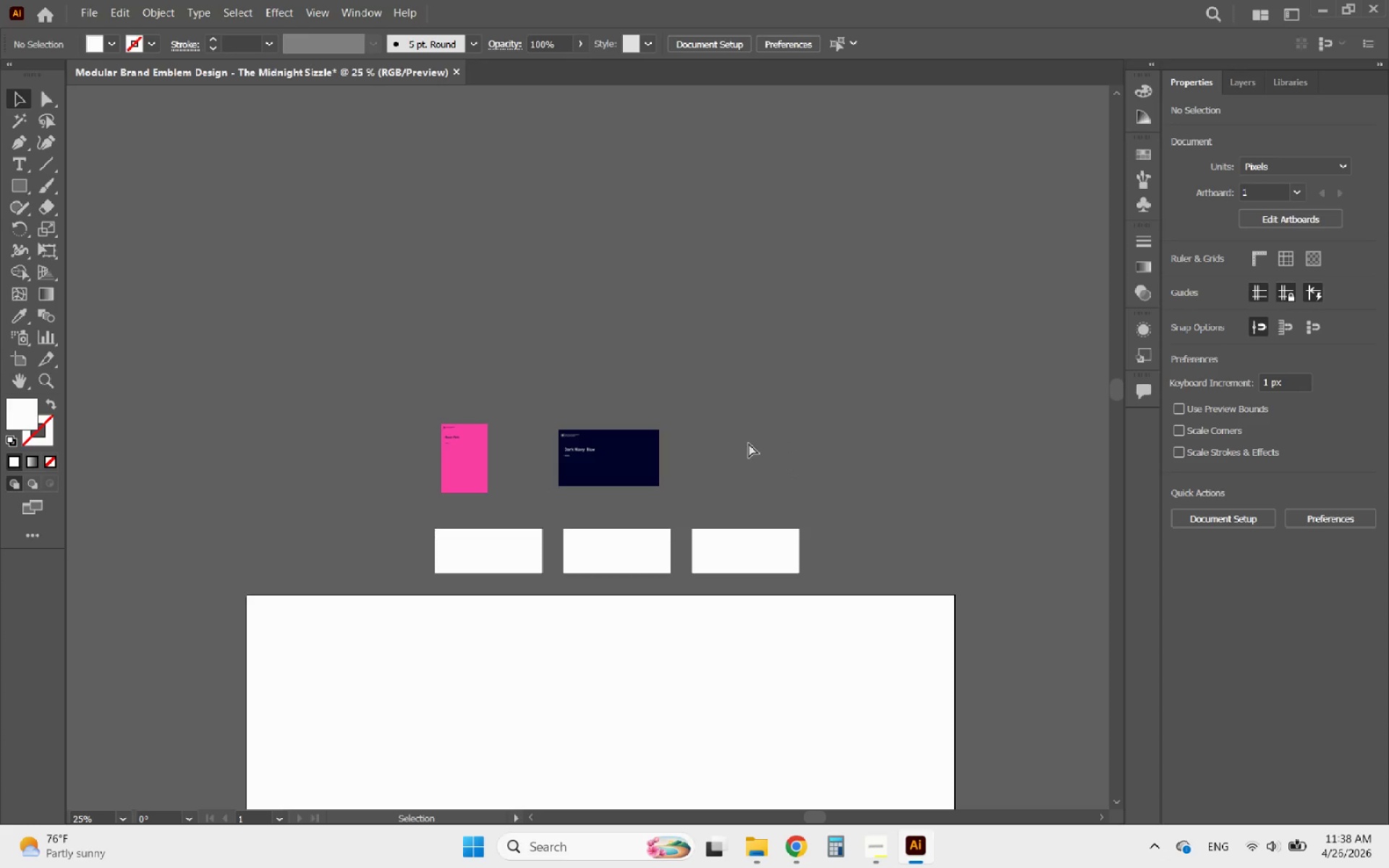 
scroll: coordinate [737, 465], scroll_direction: up, amount: 2.0
 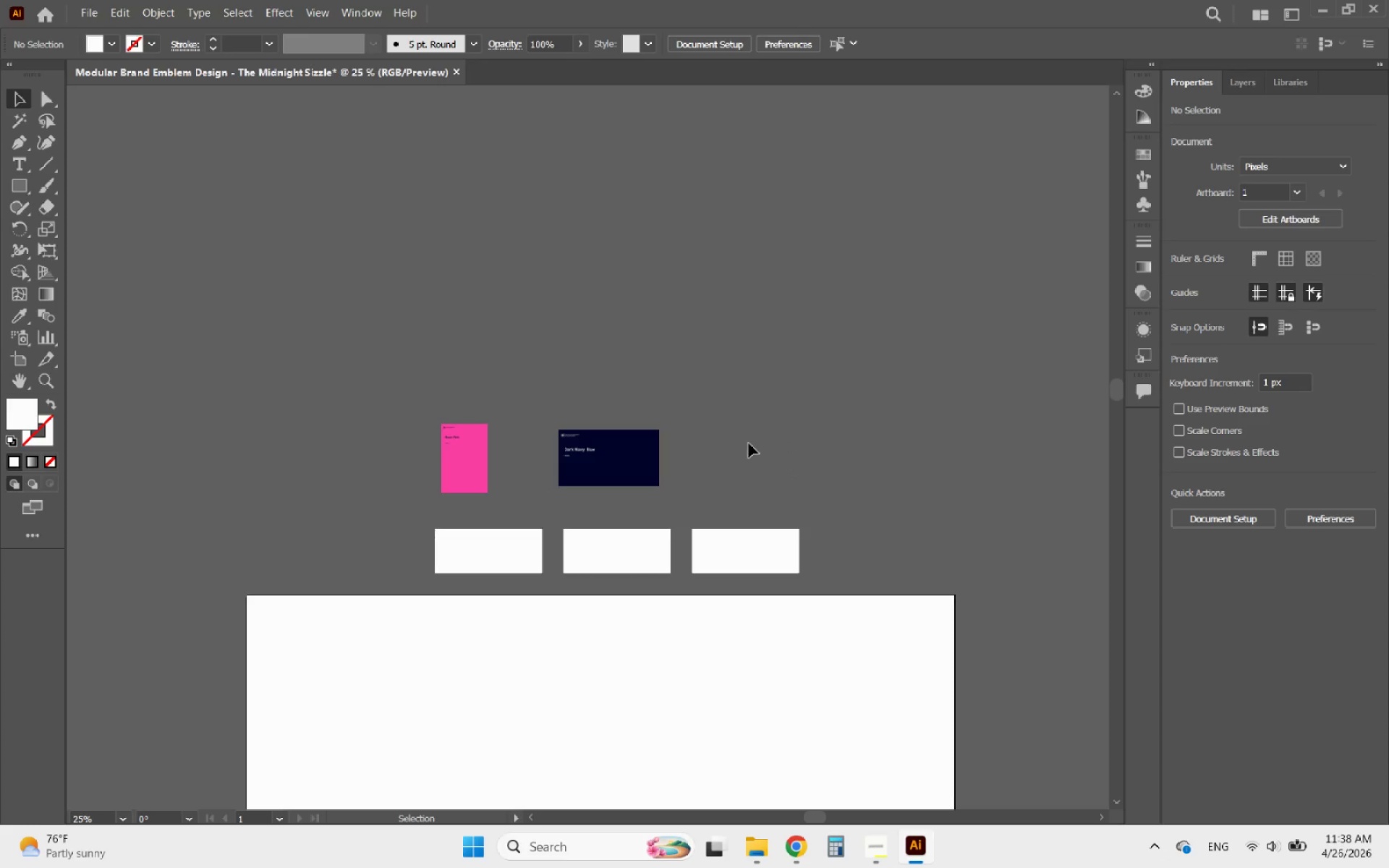 
key(Control+V)
 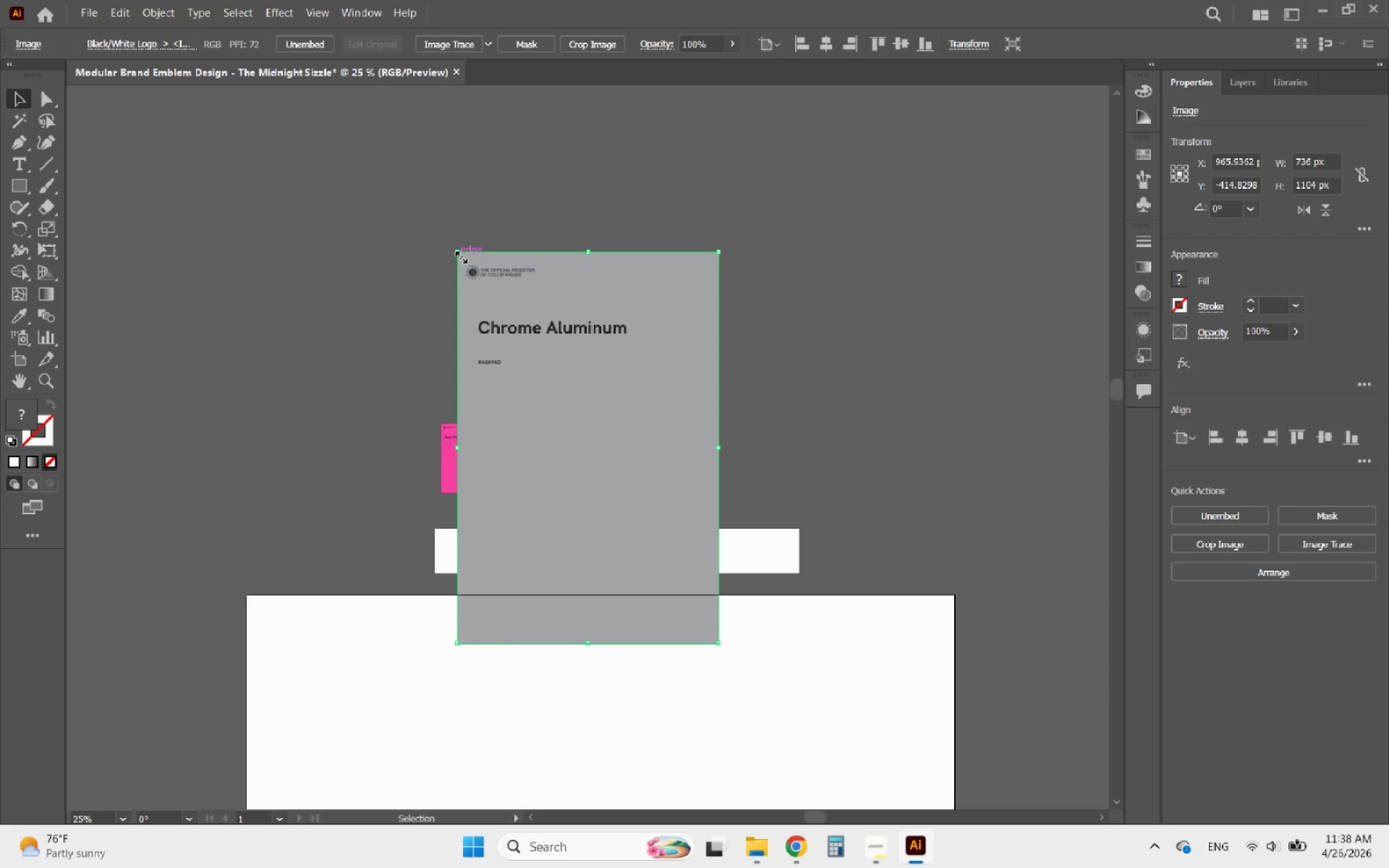 
hold_key(key=ShiftLeft, duration=2.36)
left_click_drag(start_coordinate=[459, 255], to_coordinate=[617, 550])
 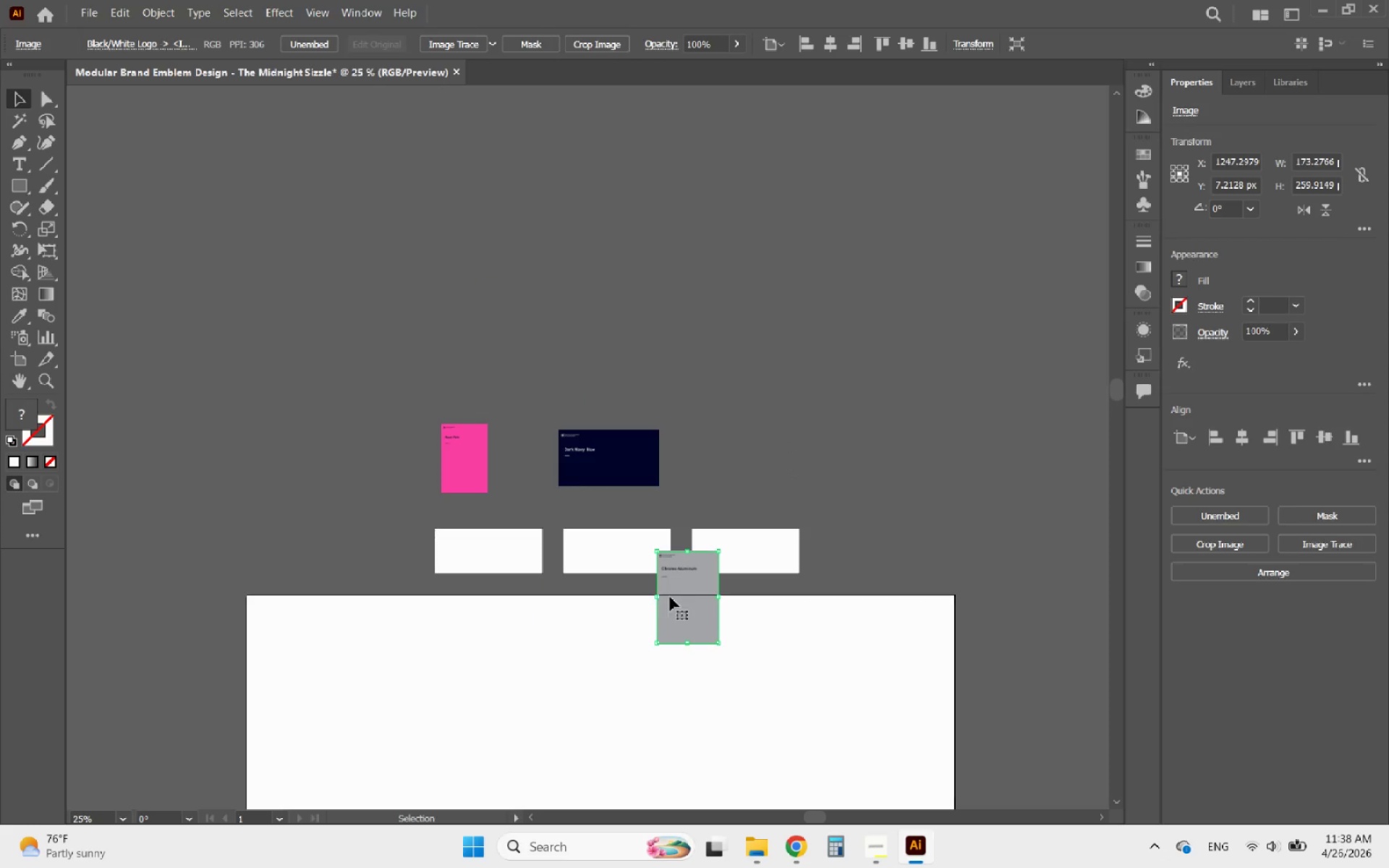 
left_click_drag(start_coordinate=[681, 605], to_coordinate=[739, 456])
 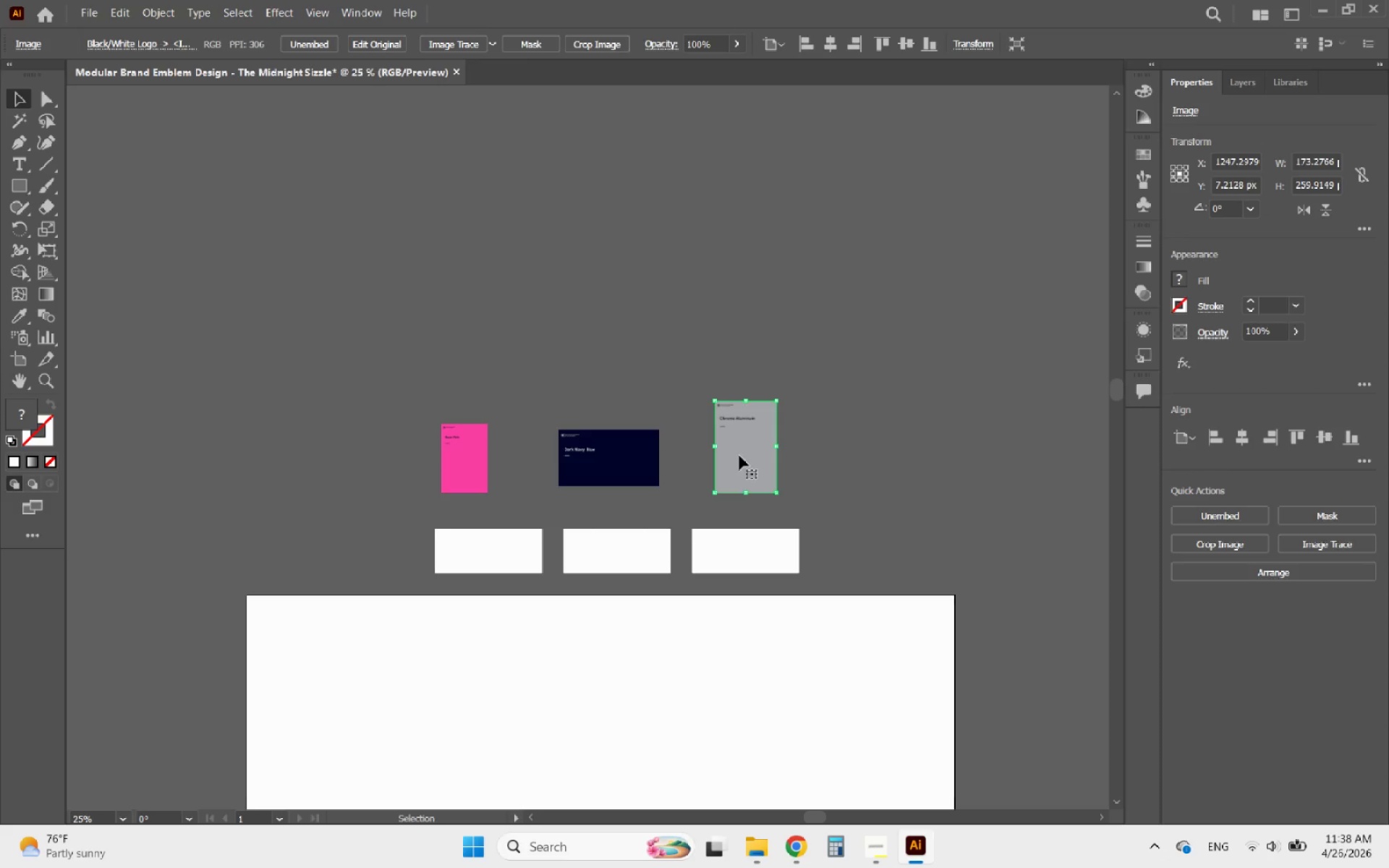 
hold_key(key=ShiftLeft, duration=3.78)
left_click_drag(start_coordinate=[749, 401], to_coordinate=[759, 425])
 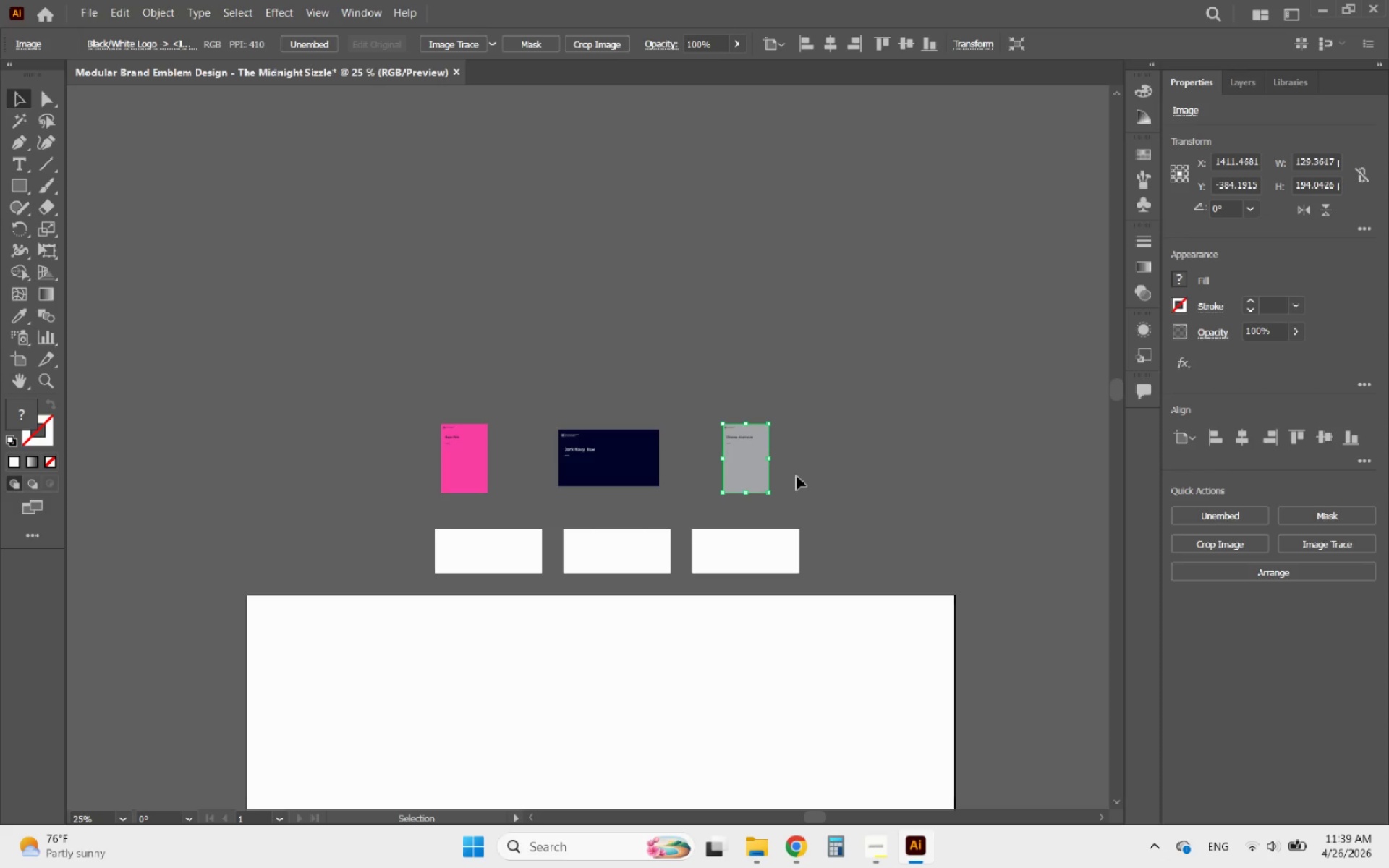 
left_click([812, 483])
 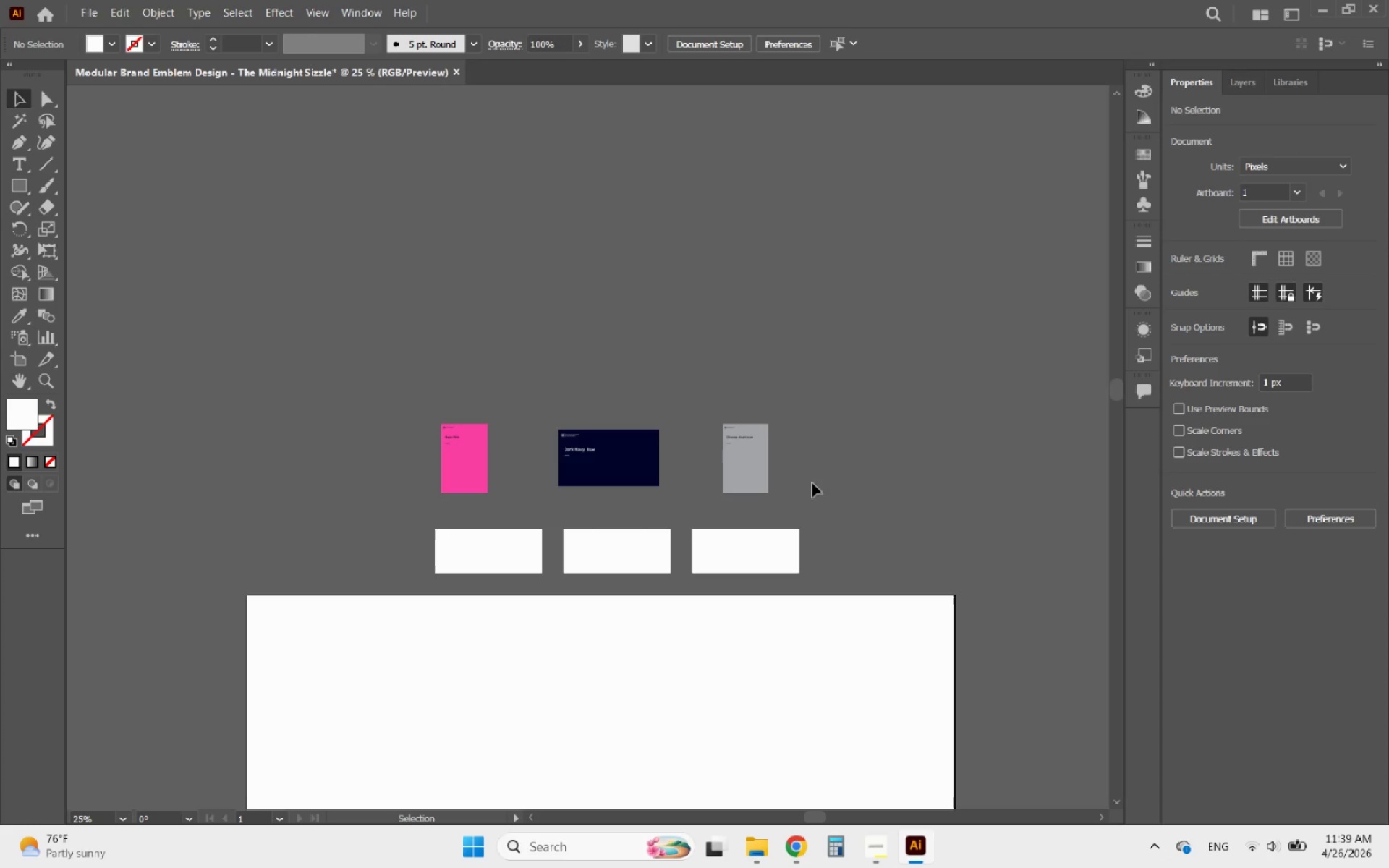 
hold_key(key=AltLeft, duration=0.62)
scroll: coordinate [812, 483], scroll_direction: down, amount: 1.0
 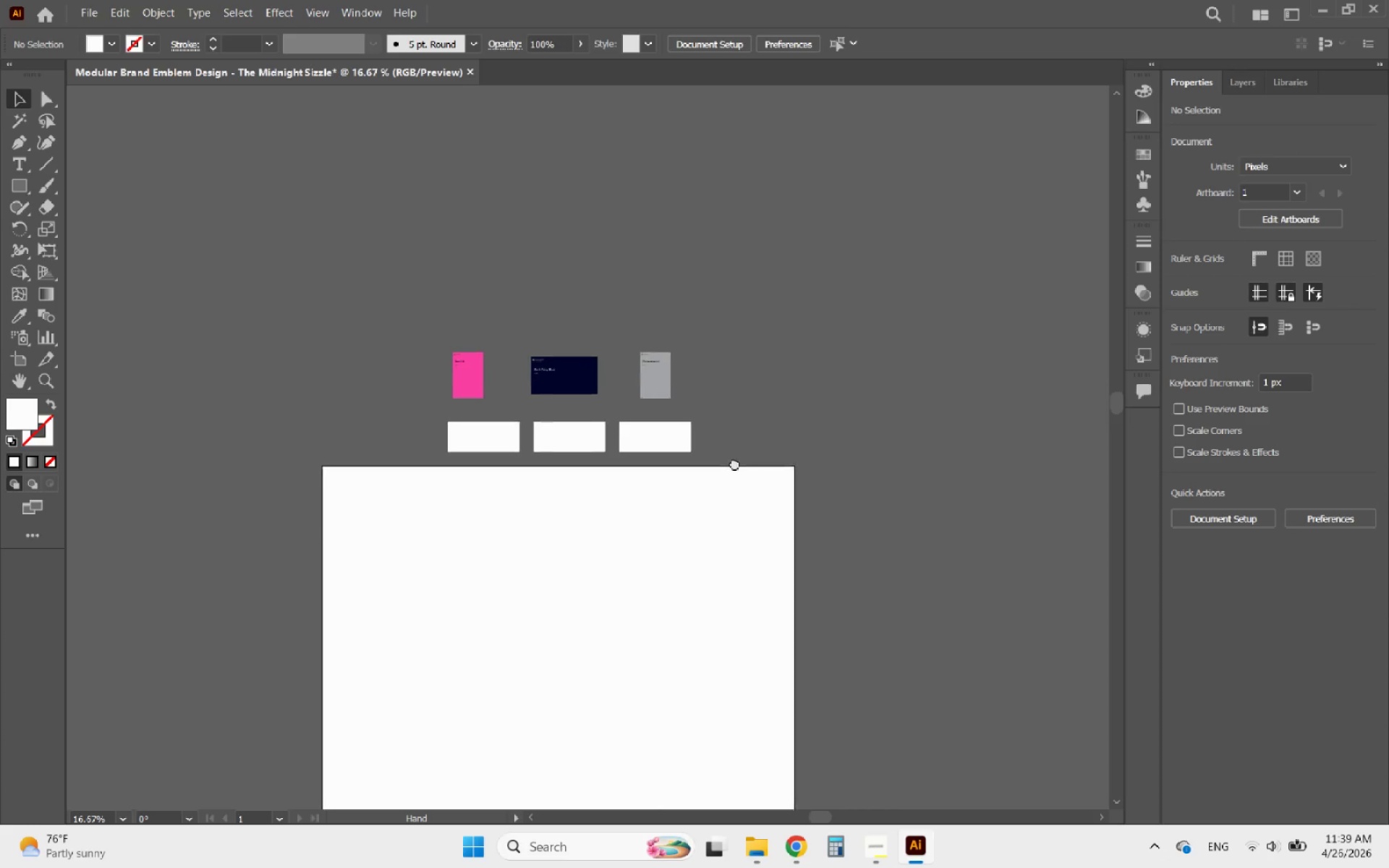 
hold_key(key=AltLeft, duration=0.8)
scroll: coordinate [760, 430], scroll_direction: down, amount: 1.0
 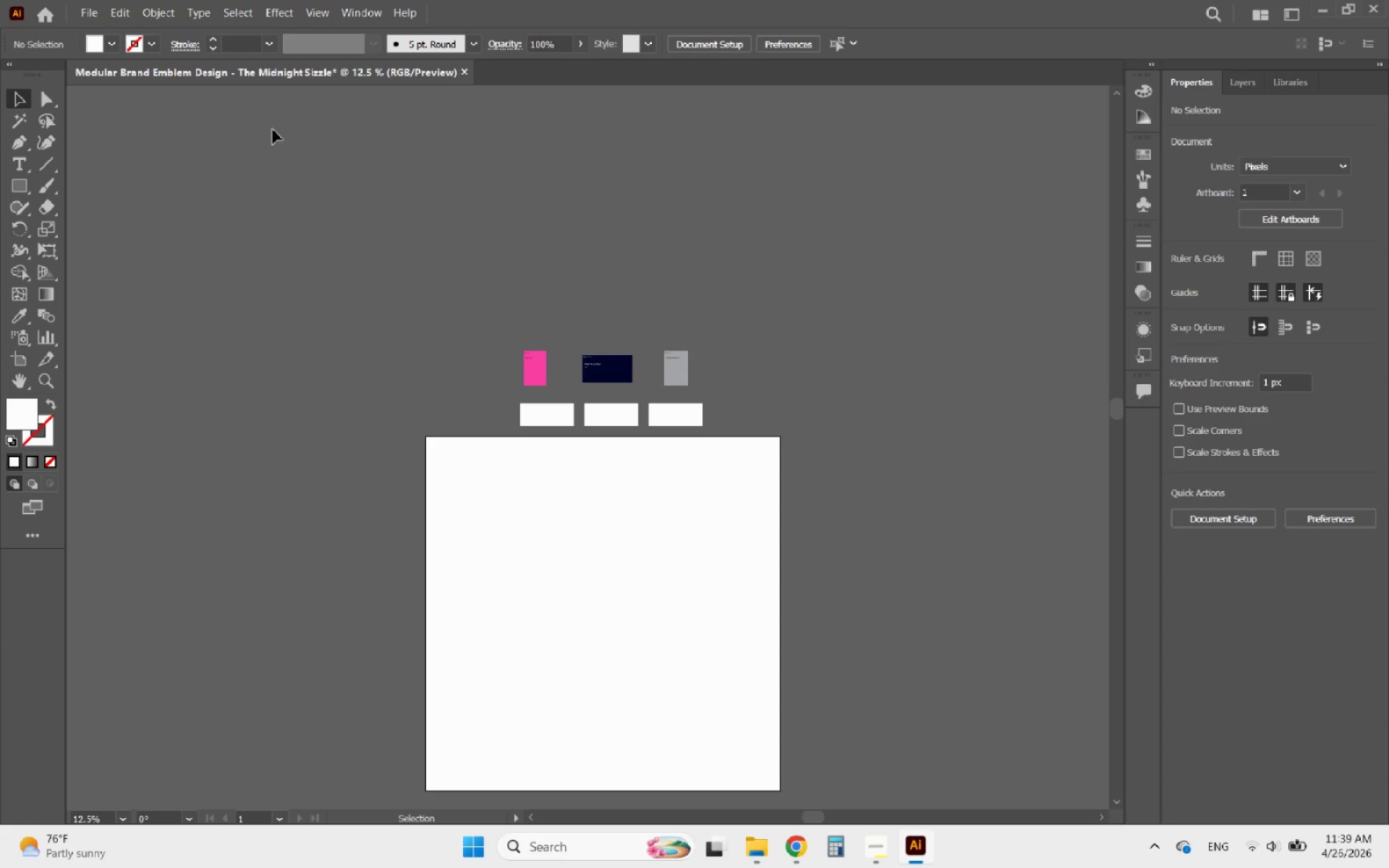 
hold_key(key=AltLeft, duration=1.28)
scroll: coordinate [658, 425], scroll_direction: up, amount: 5.0
 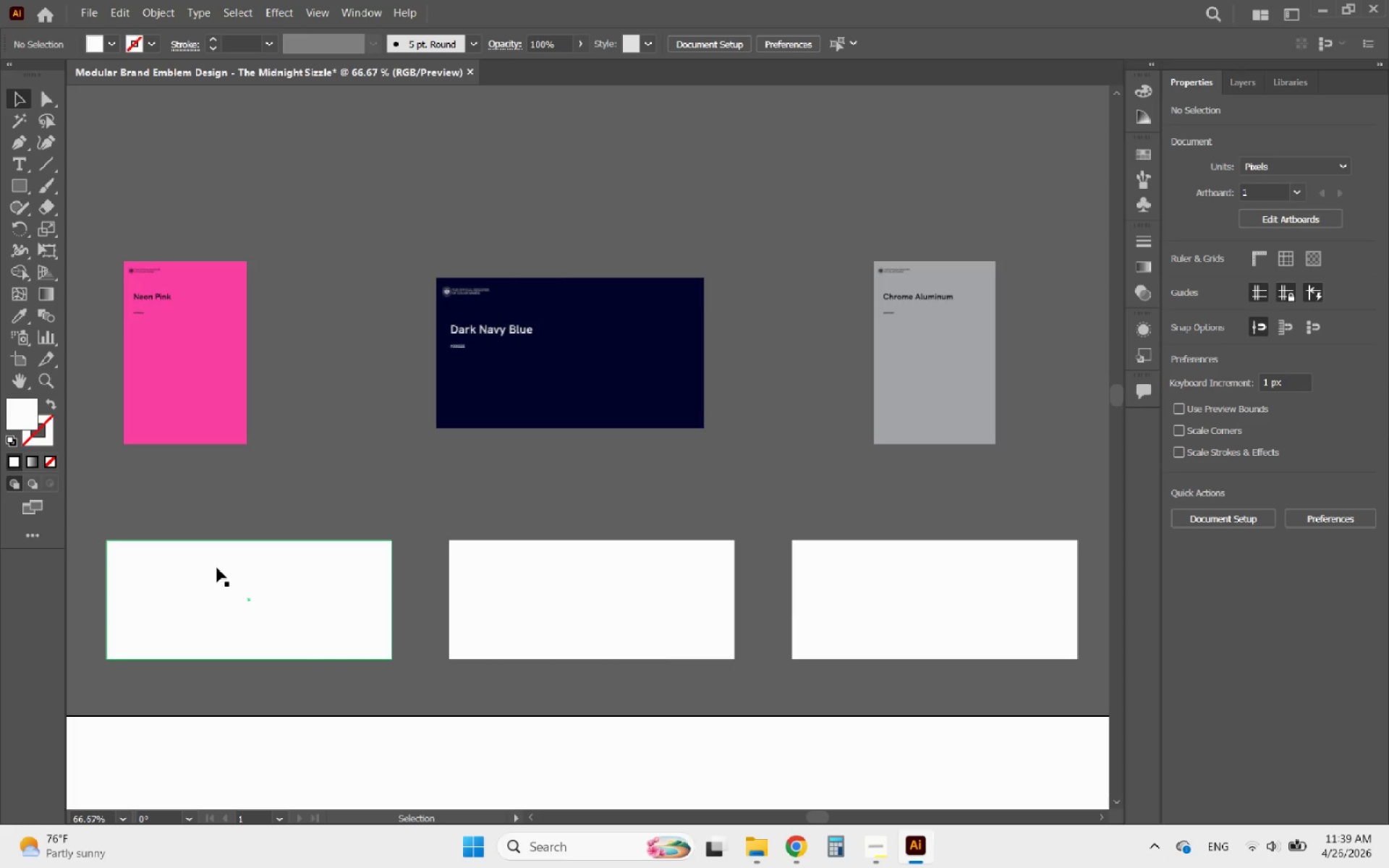 
left_click([213, 581])
 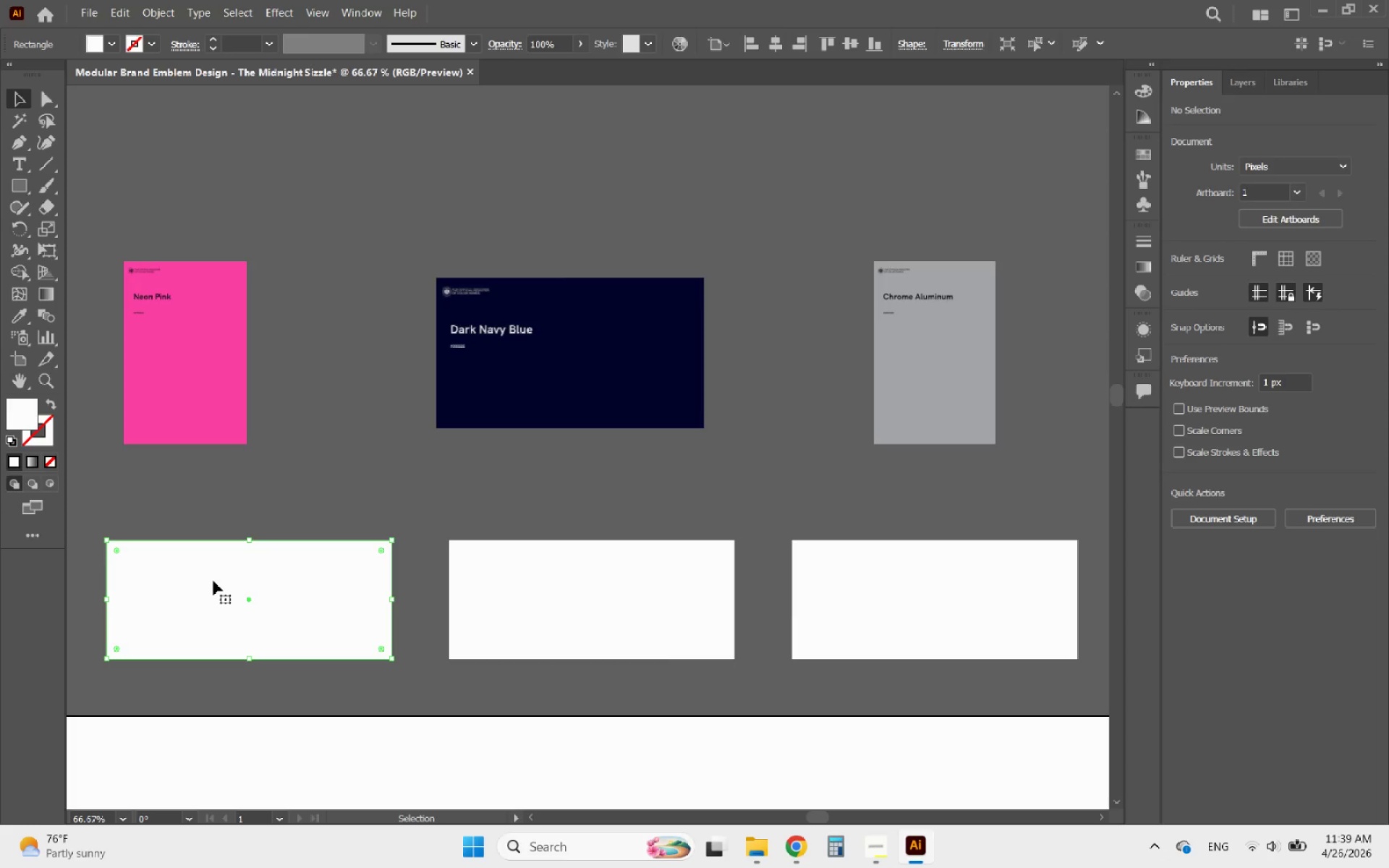 
hold_key(key=AltLeft, duration=1.22)
scroll: coordinate [115, 297], scroll_direction: up, amount: 4.0
 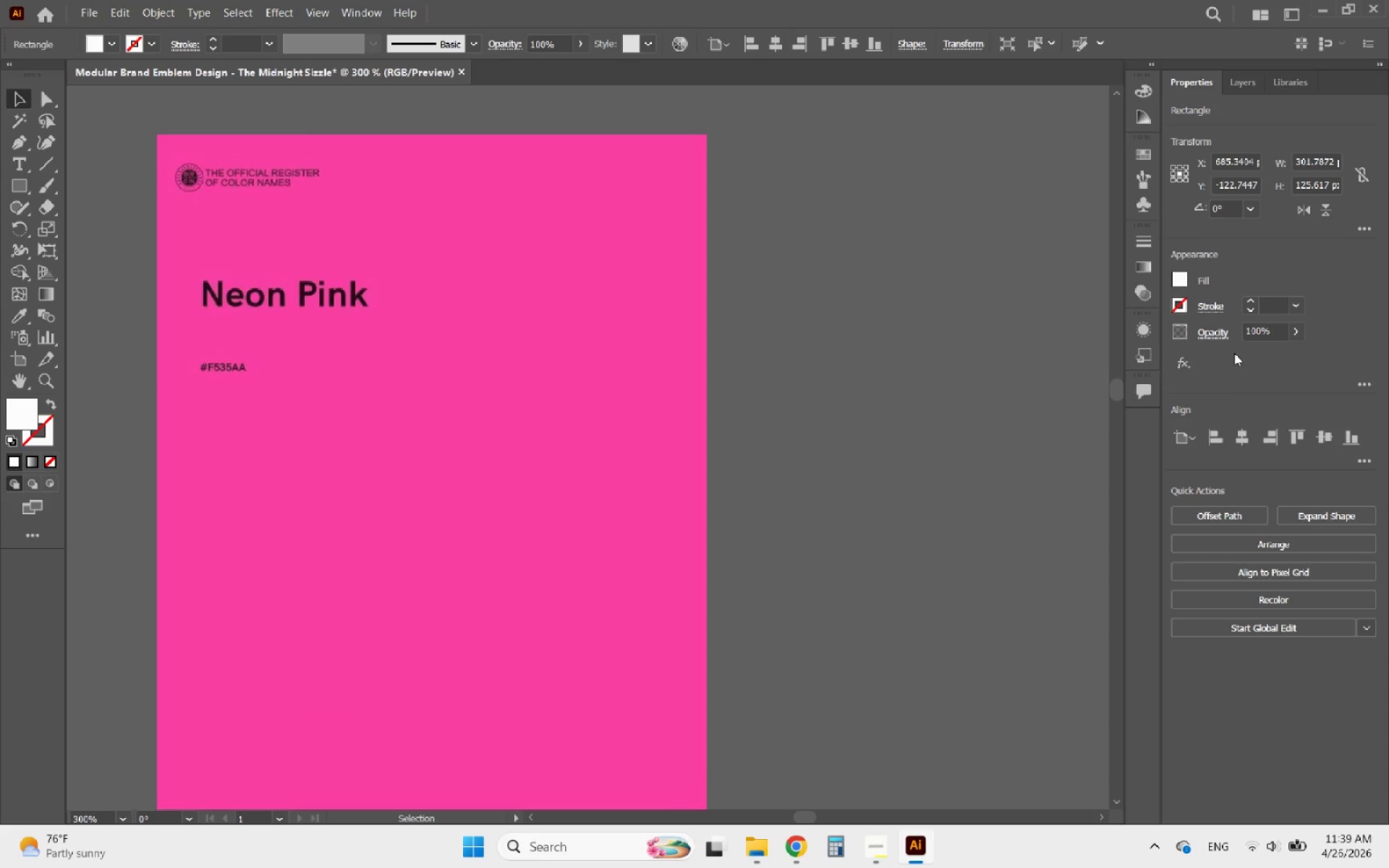 
left_click([1176, 282])
 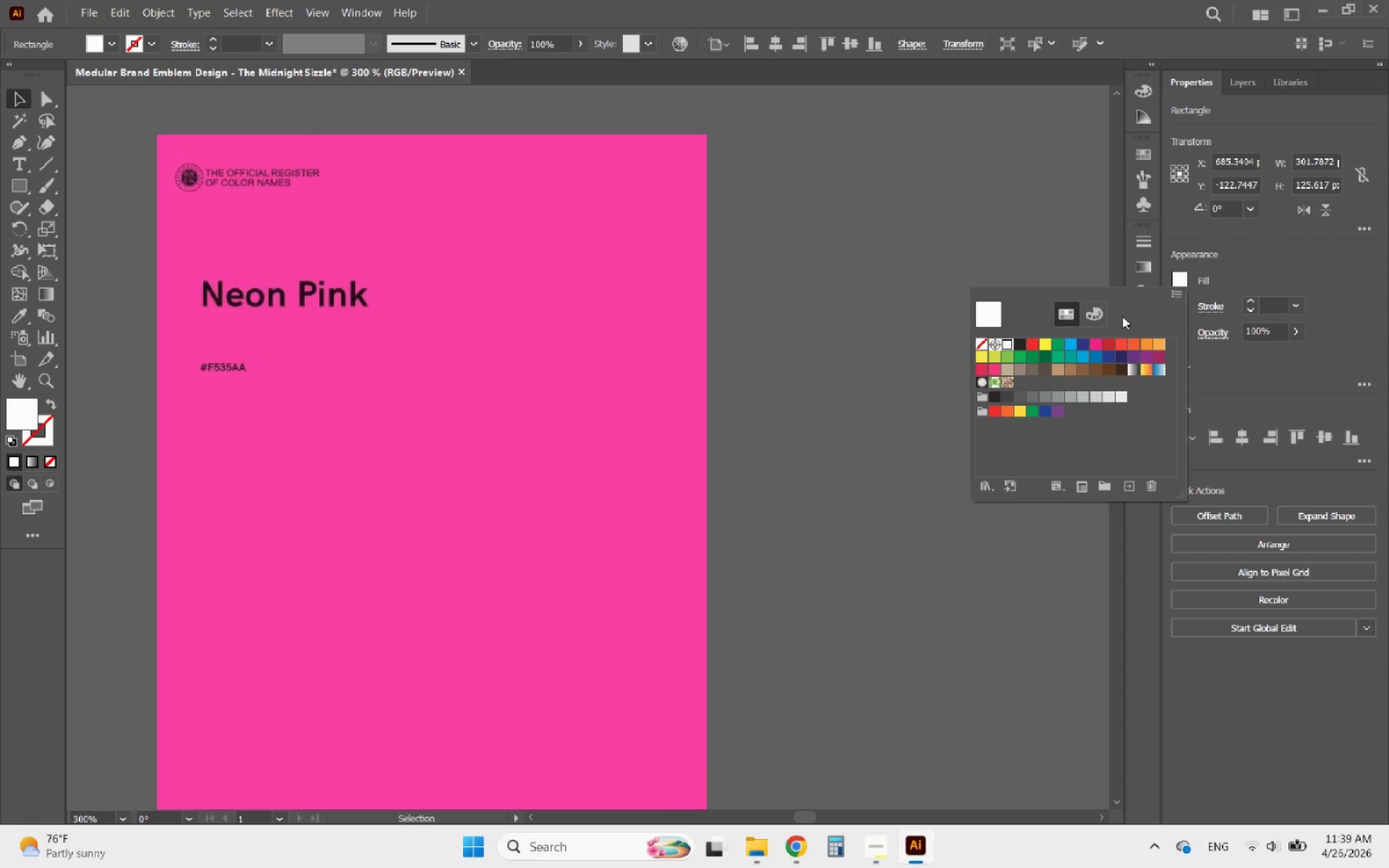 
left_click([1088, 311])
 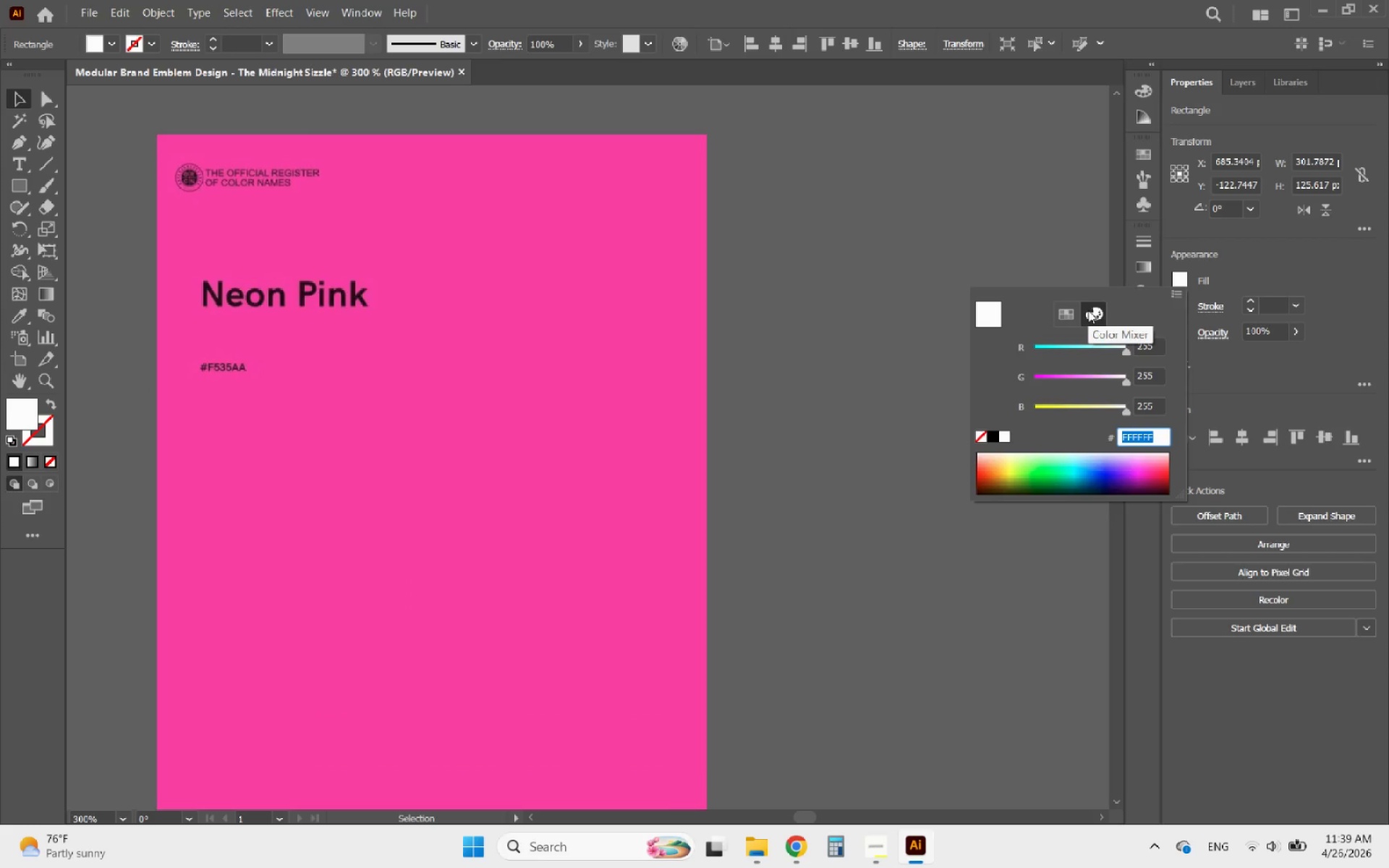 
type(F53)
 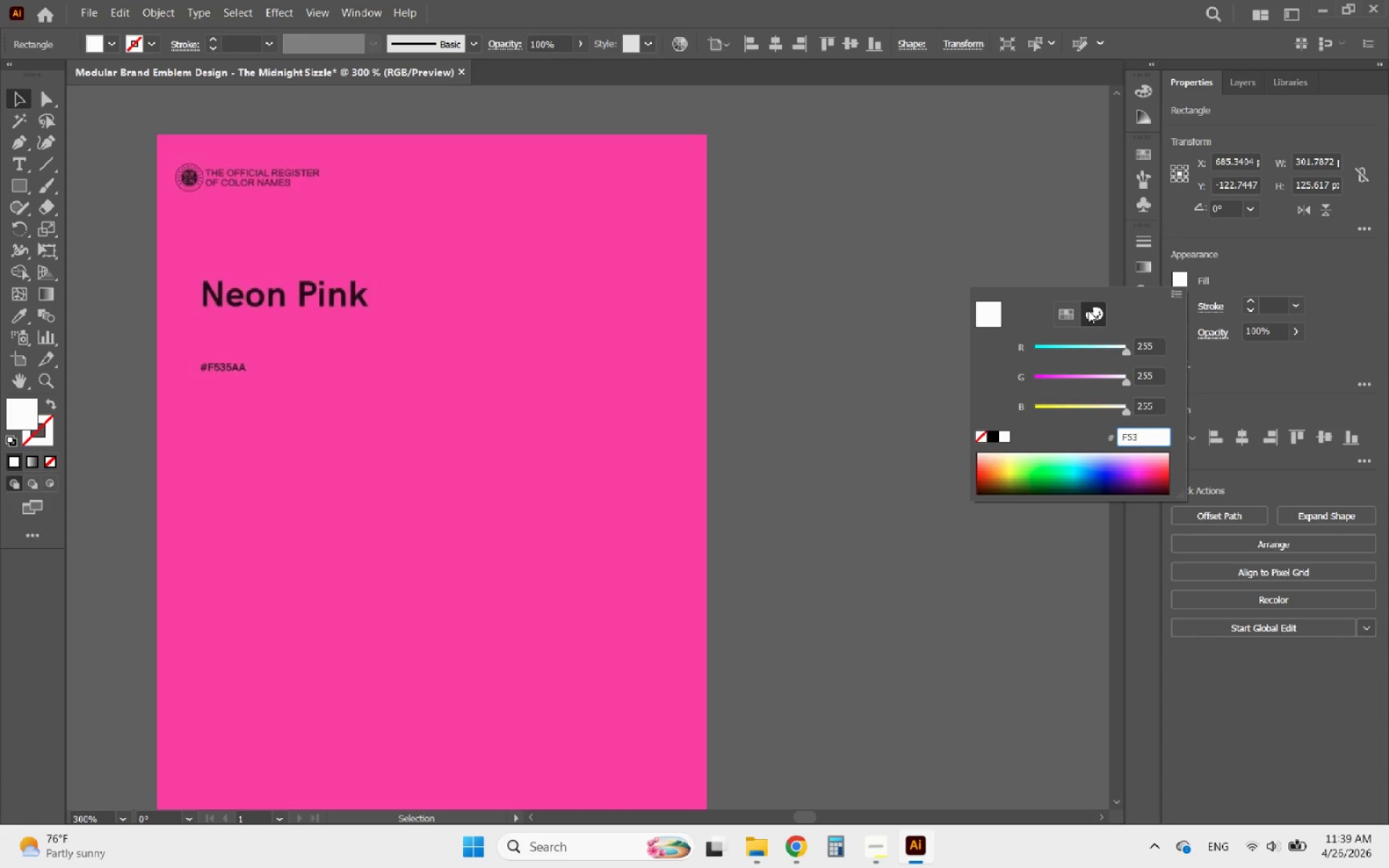 
type(5AA)
 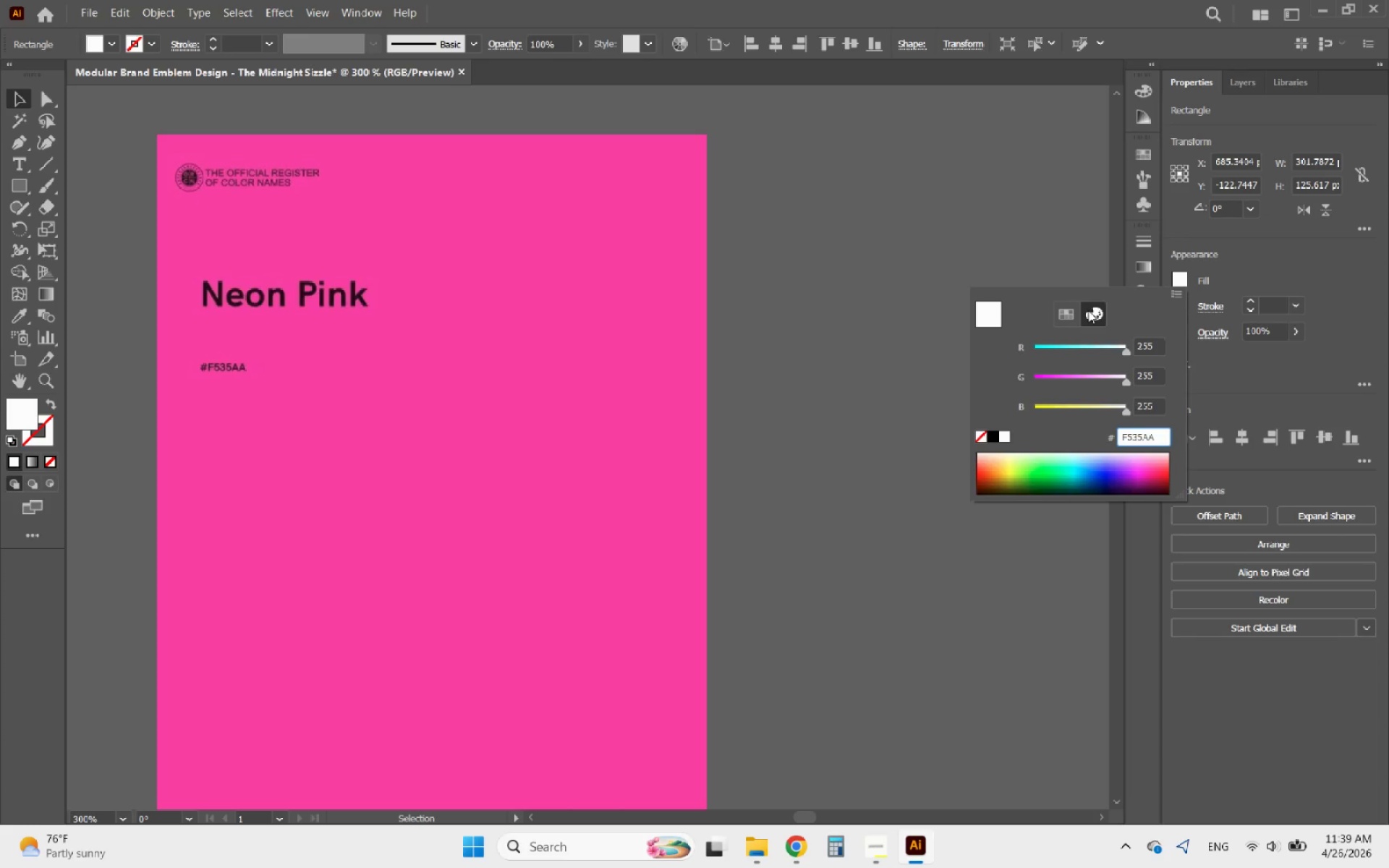 
key(Enter)
 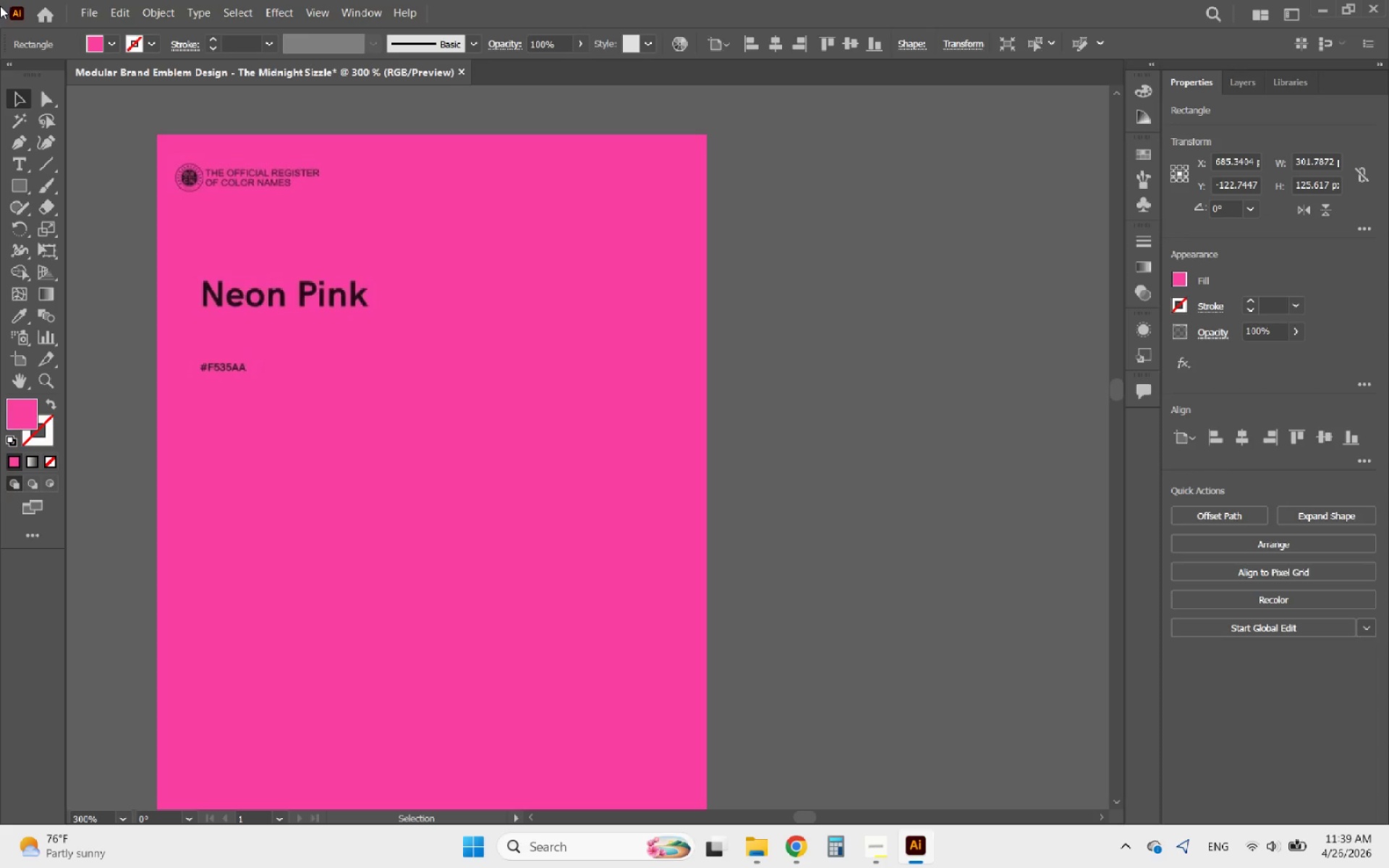 
hold_key(key=AltLeft, duration=1.41)
scroll: coordinate [358, 339], scroll_direction: down, amount: 5.0
 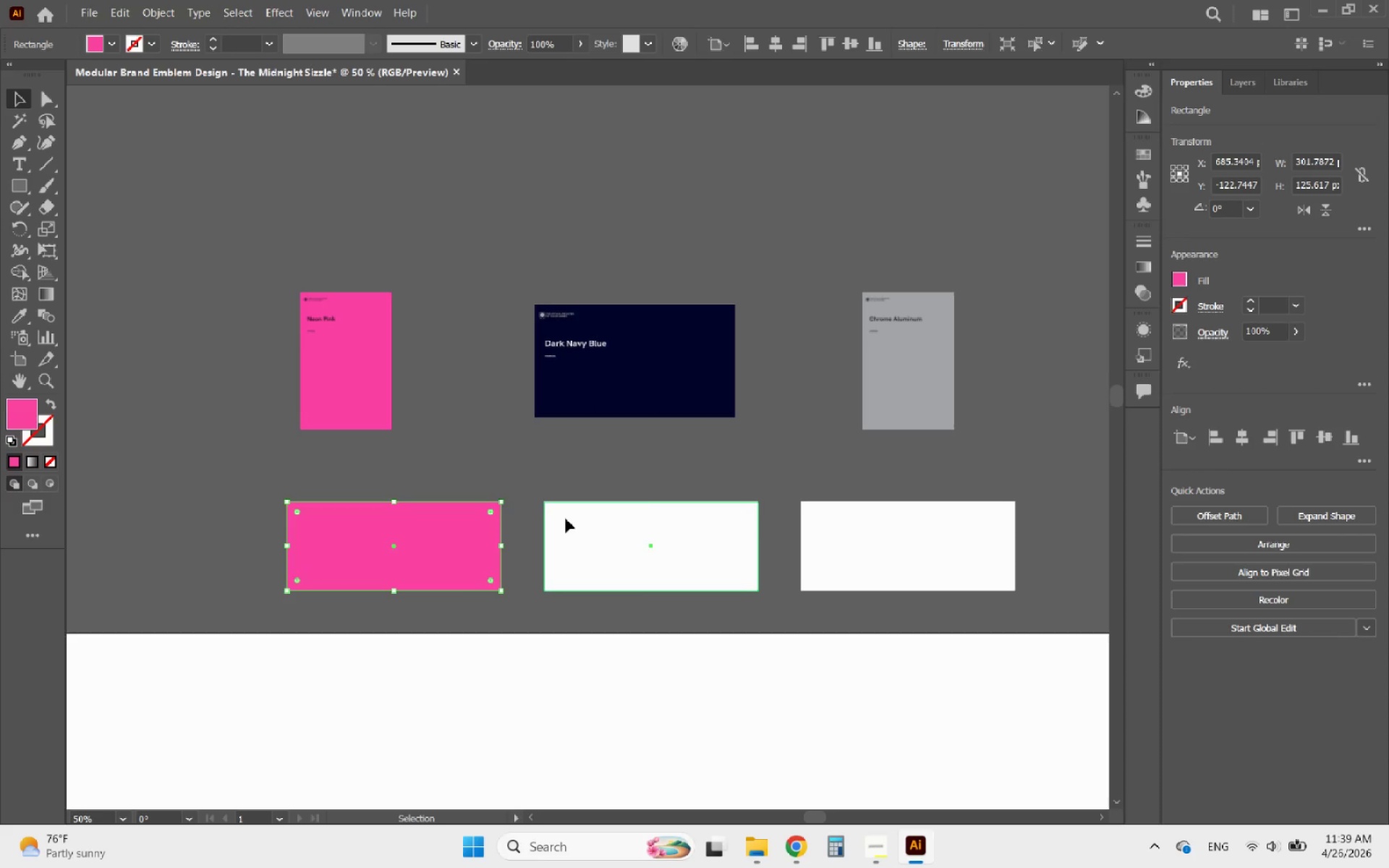 
hold_key(key=AltLeft, duration=2.94)
scroll: coordinate [746, 364], scroll_direction: up, amount: 7.0
 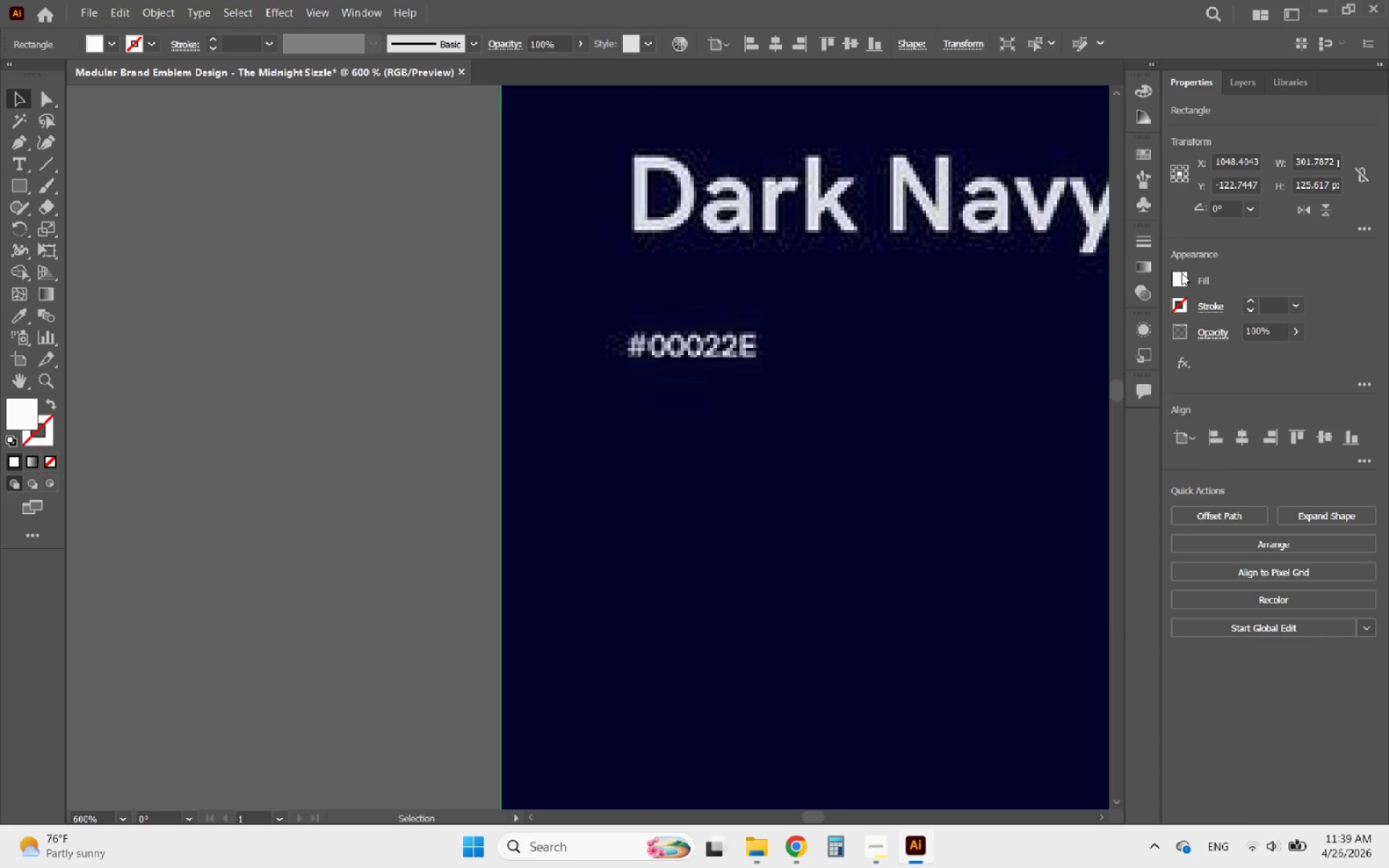 
left_click([1182, 282])
 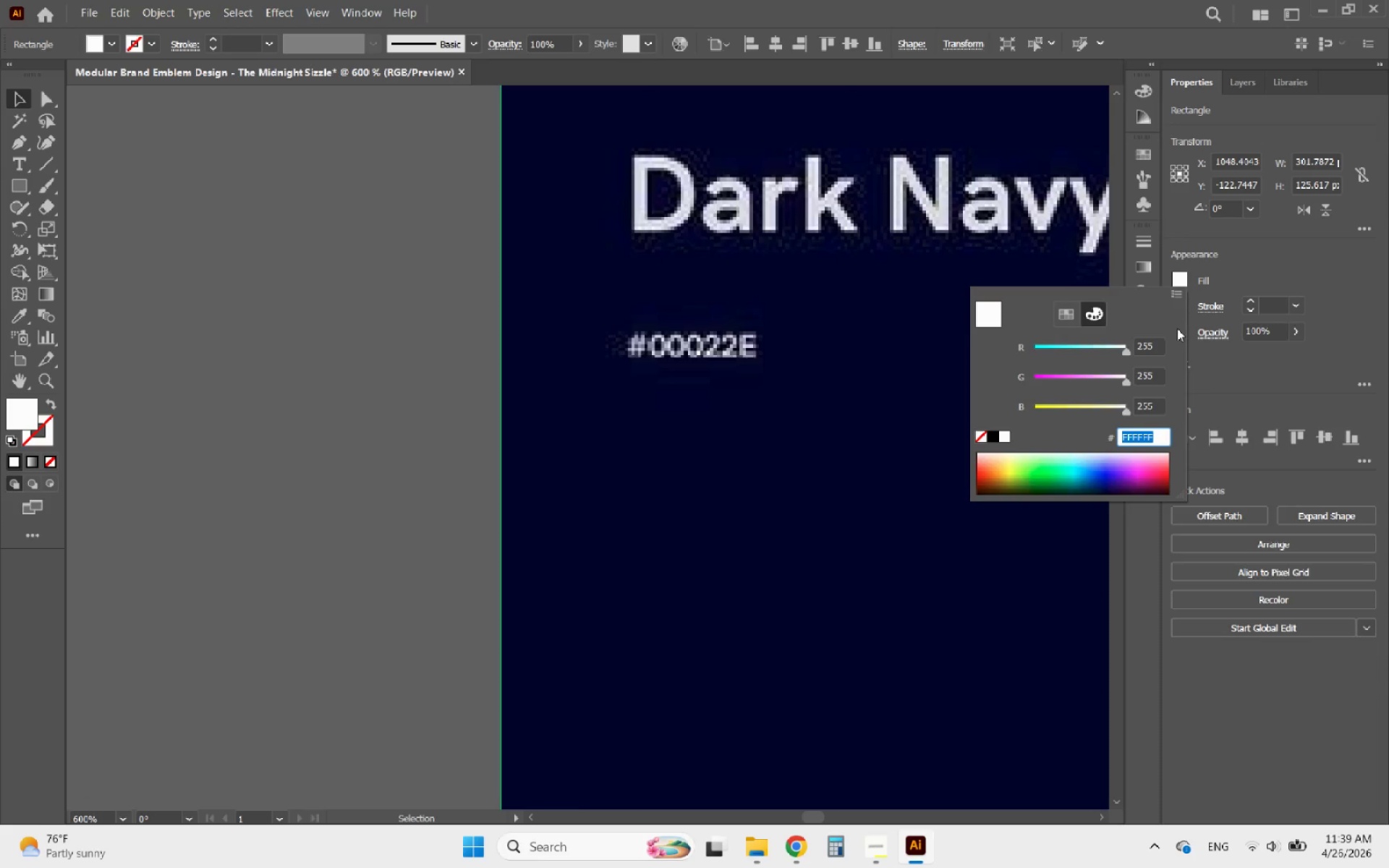 
type(00022E)
 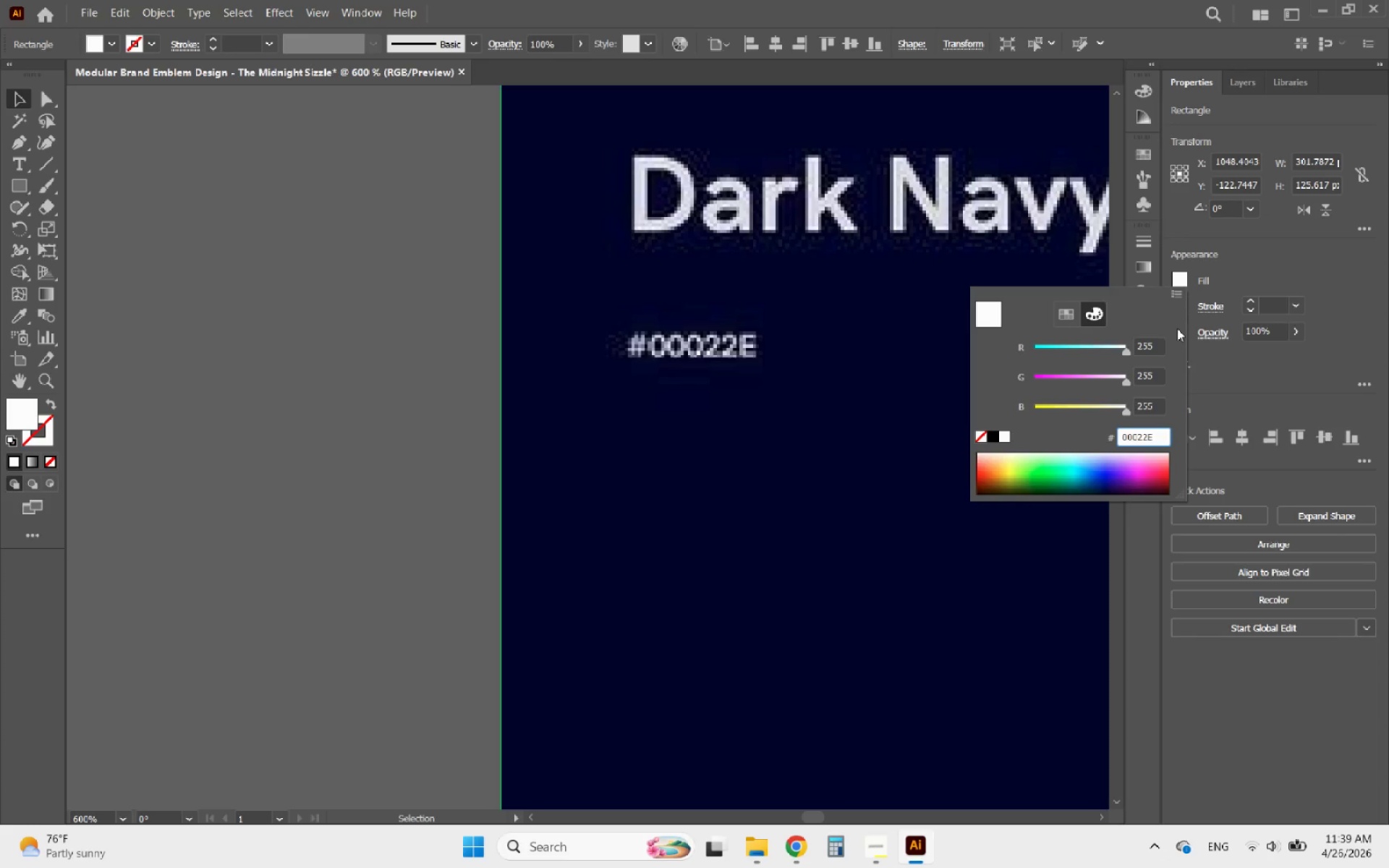 
key(Enter)
 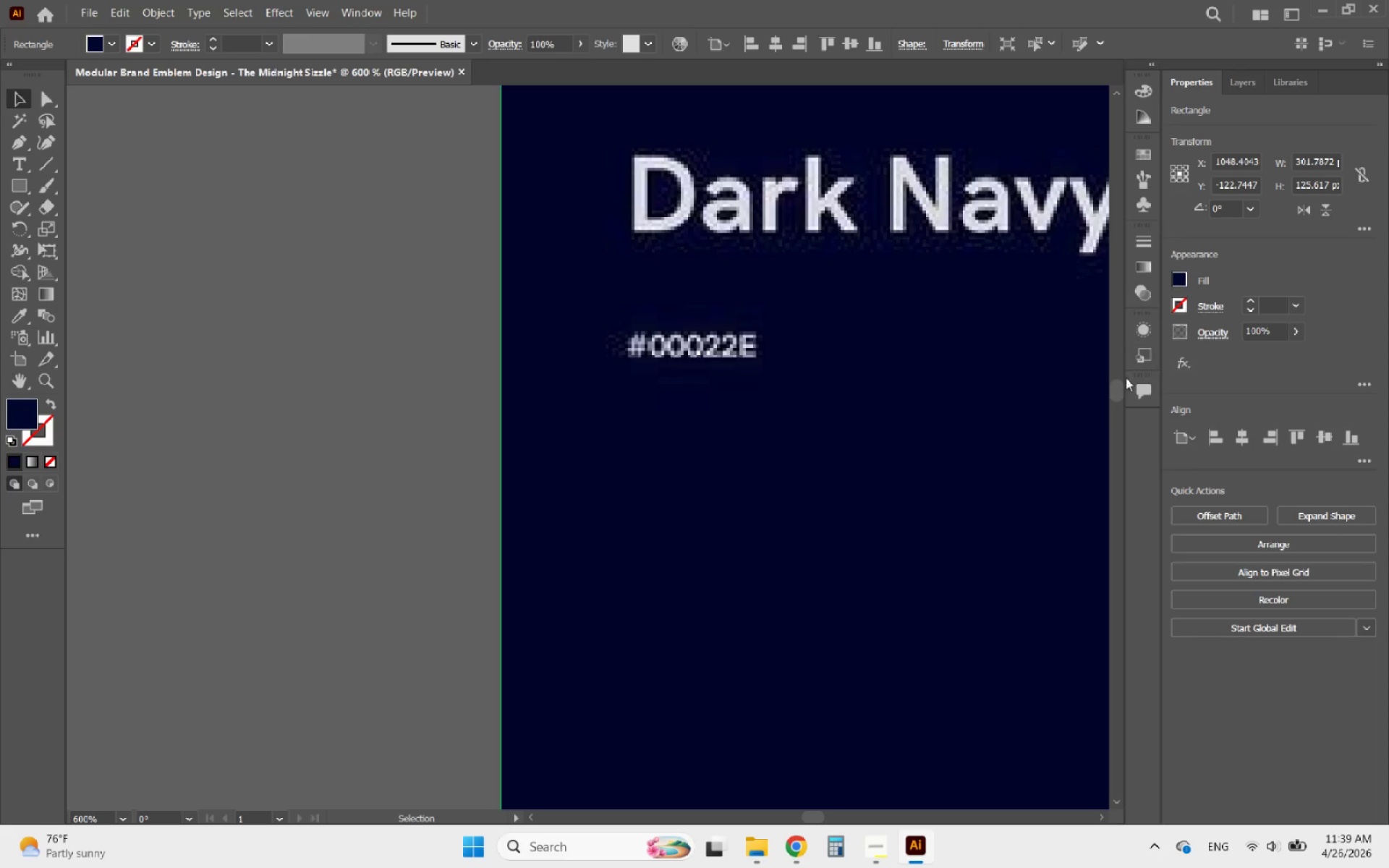 
hold_key(key=AltLeft, duration=1.45)
scroll: coordinate [454, 414], scroll_direction: down, amount: 6.0
 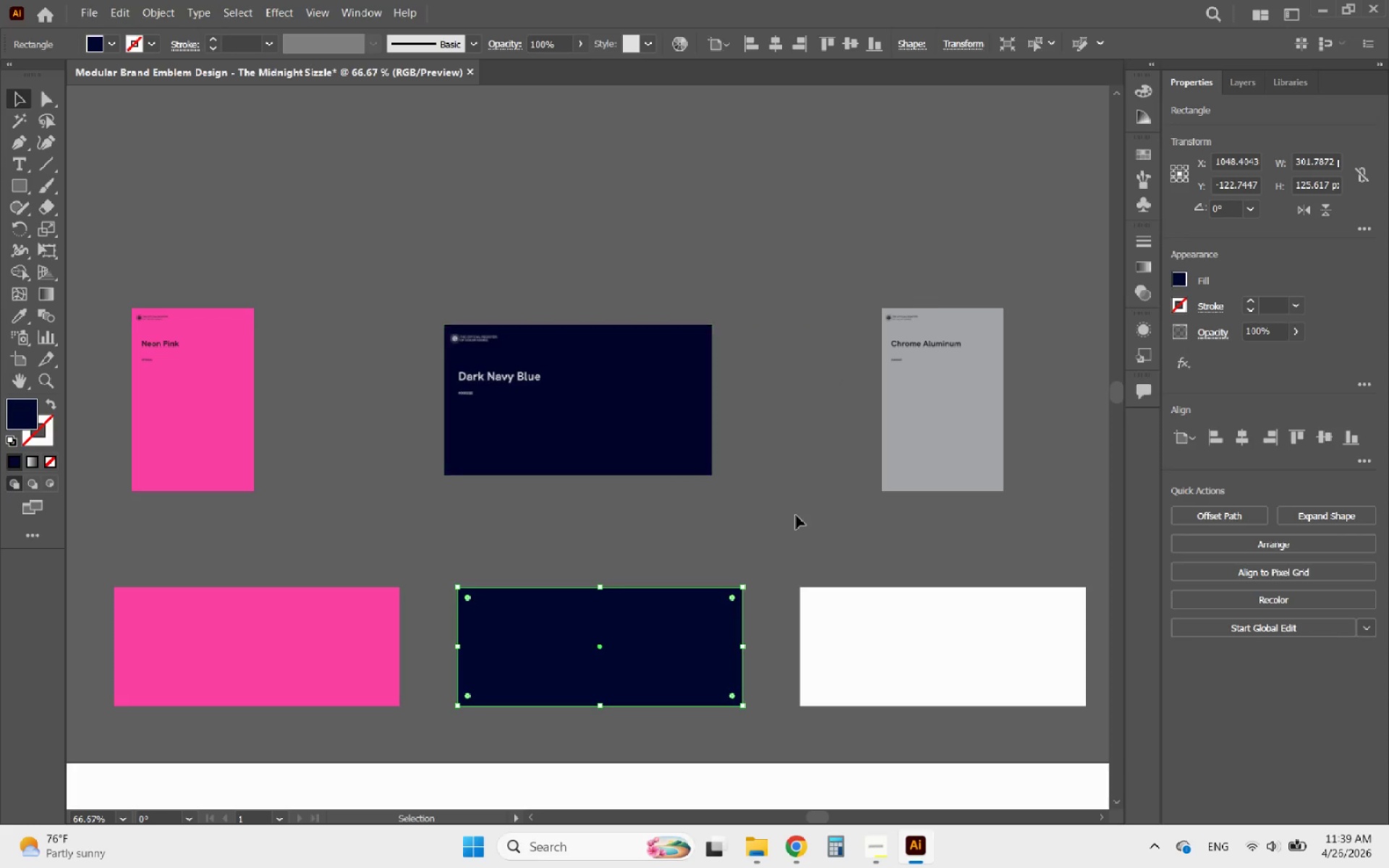 
left_click([796, 515])
 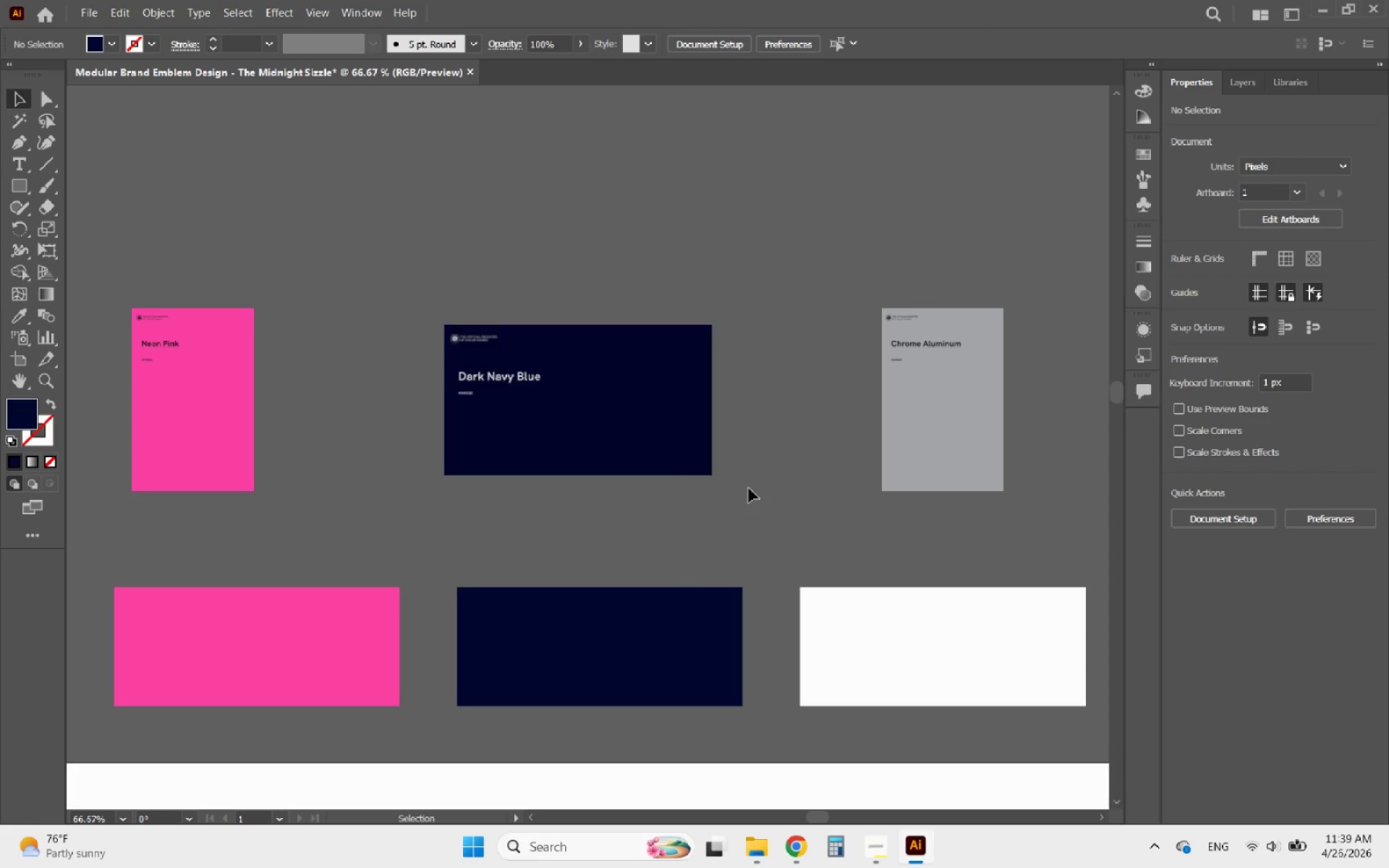 
hold_key(key=AltLeft, duration=0.41)
scroll: coordinate [658, 451], scroll_direction: down, amount: 2.0
 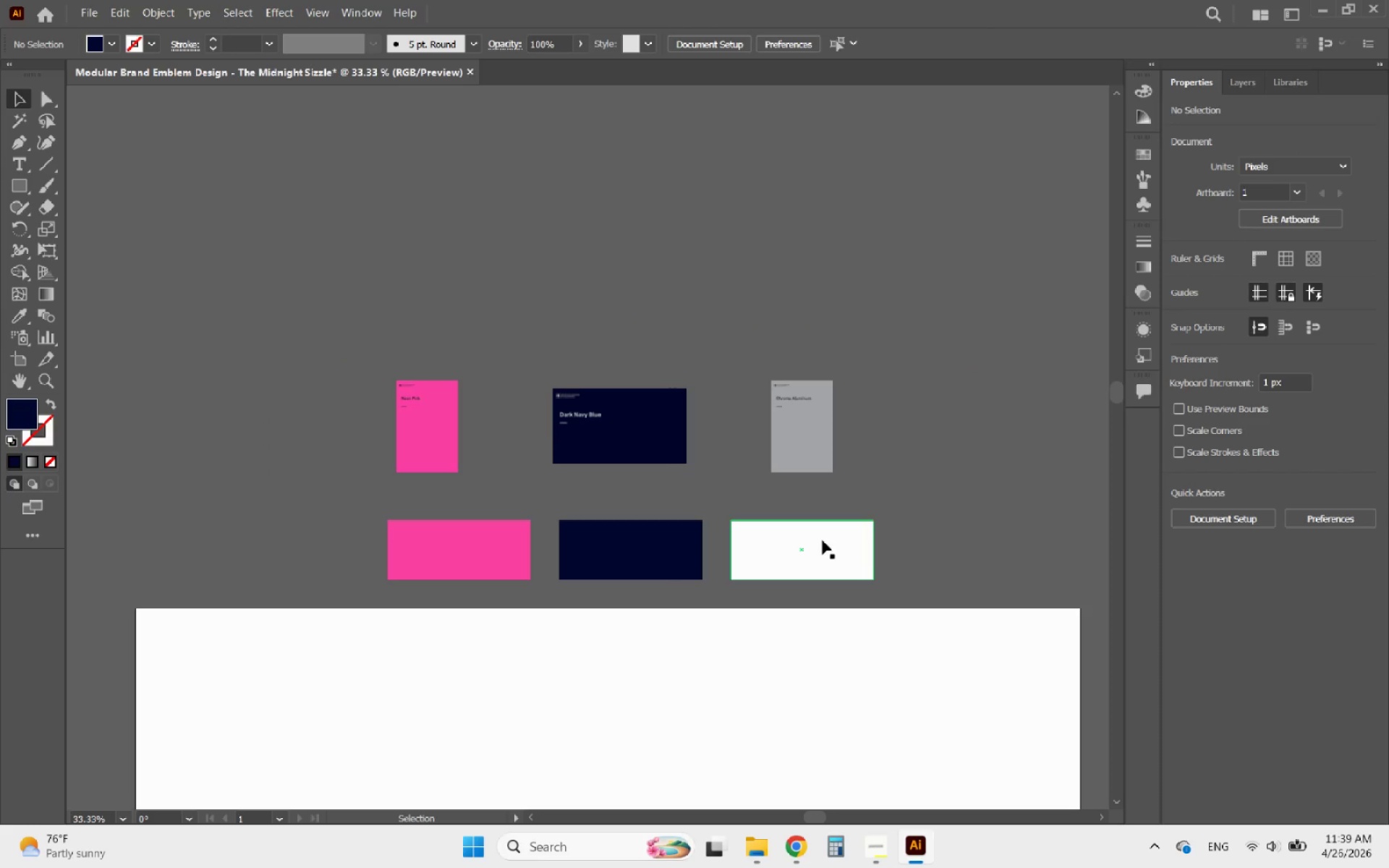 
hold_key(key=AltLeft, duration=0.47)
 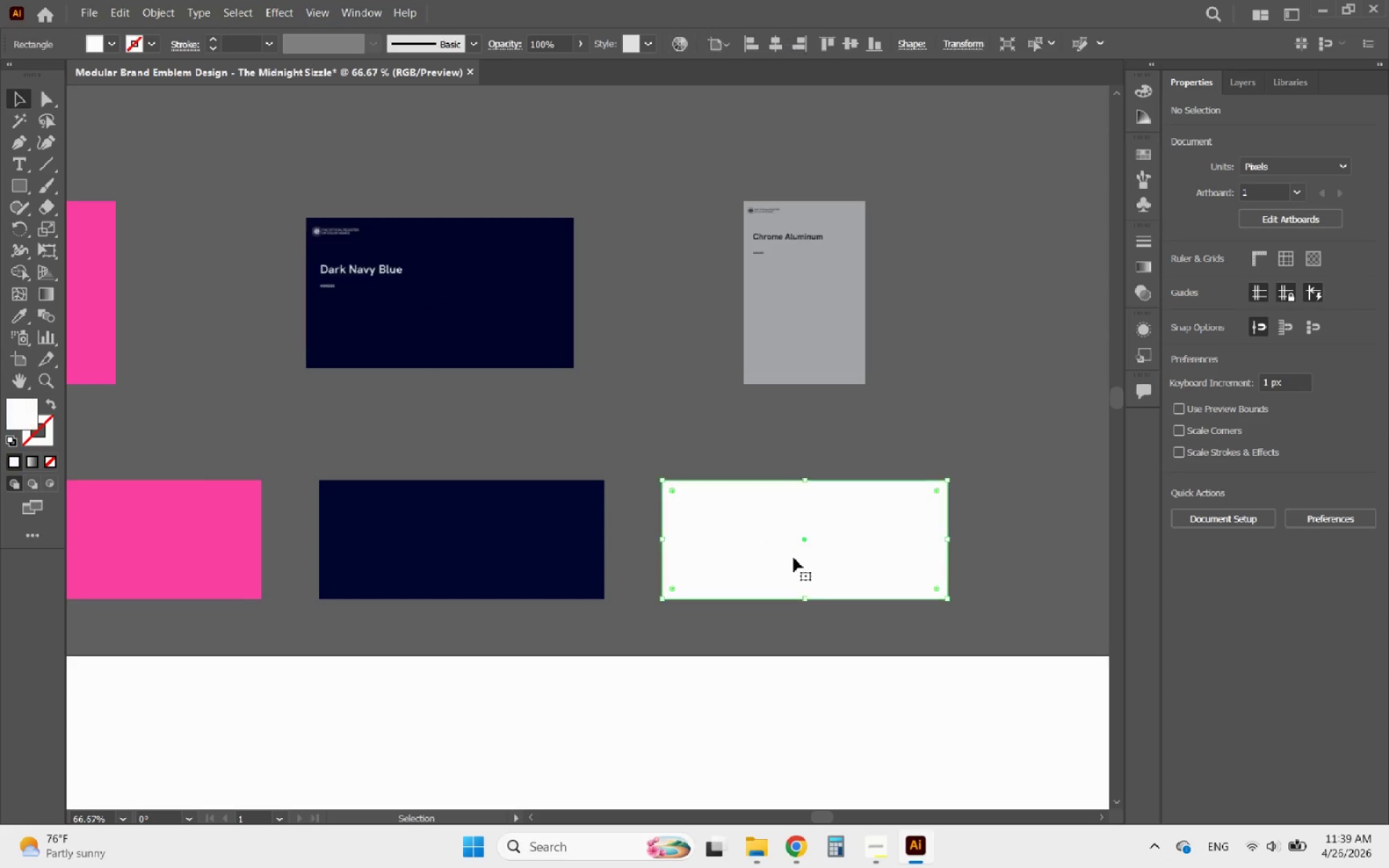 
left_click([794, 558])
 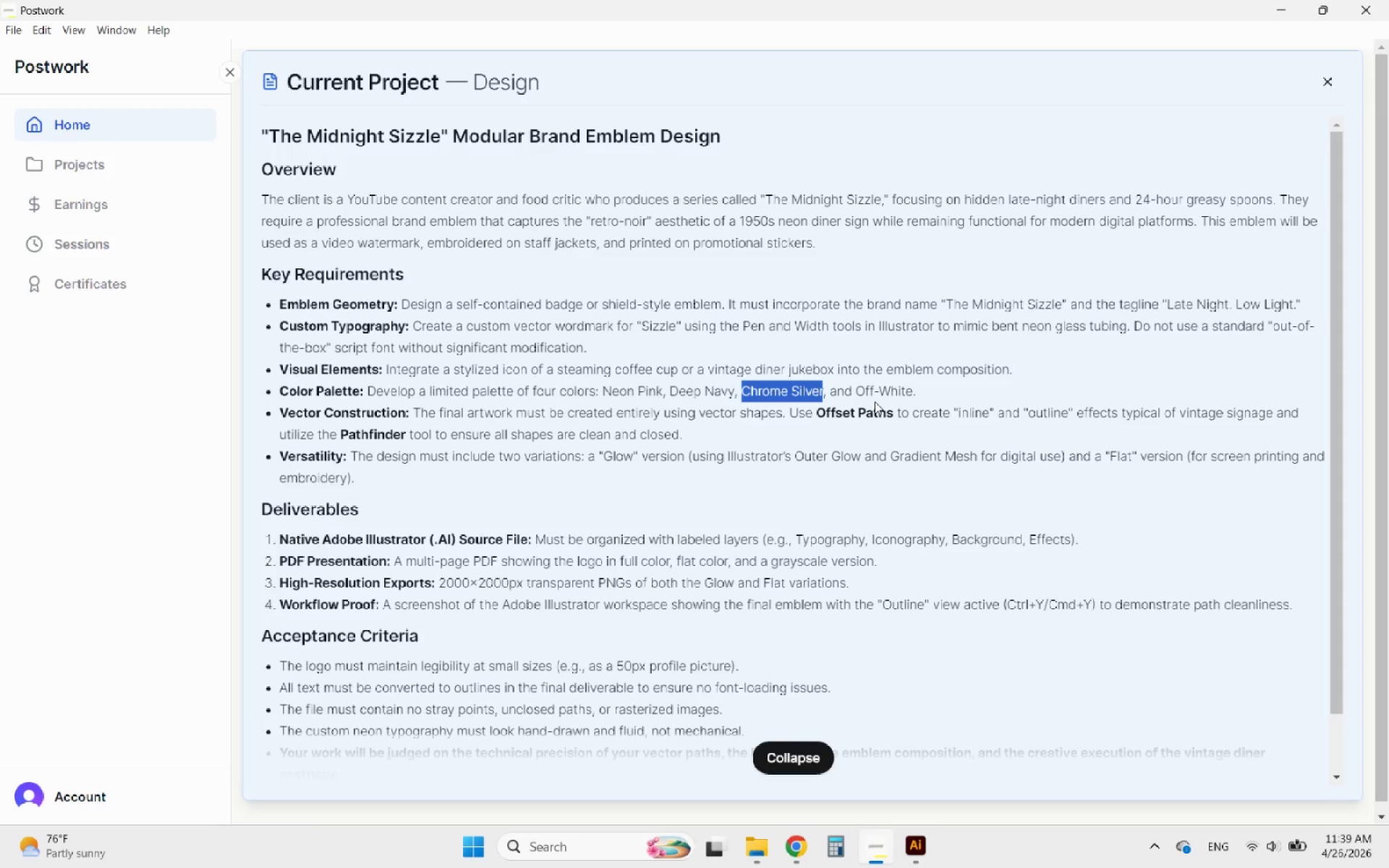 
scroll: coordinate [795, 558], scroll_direction: up, amount: 2.0